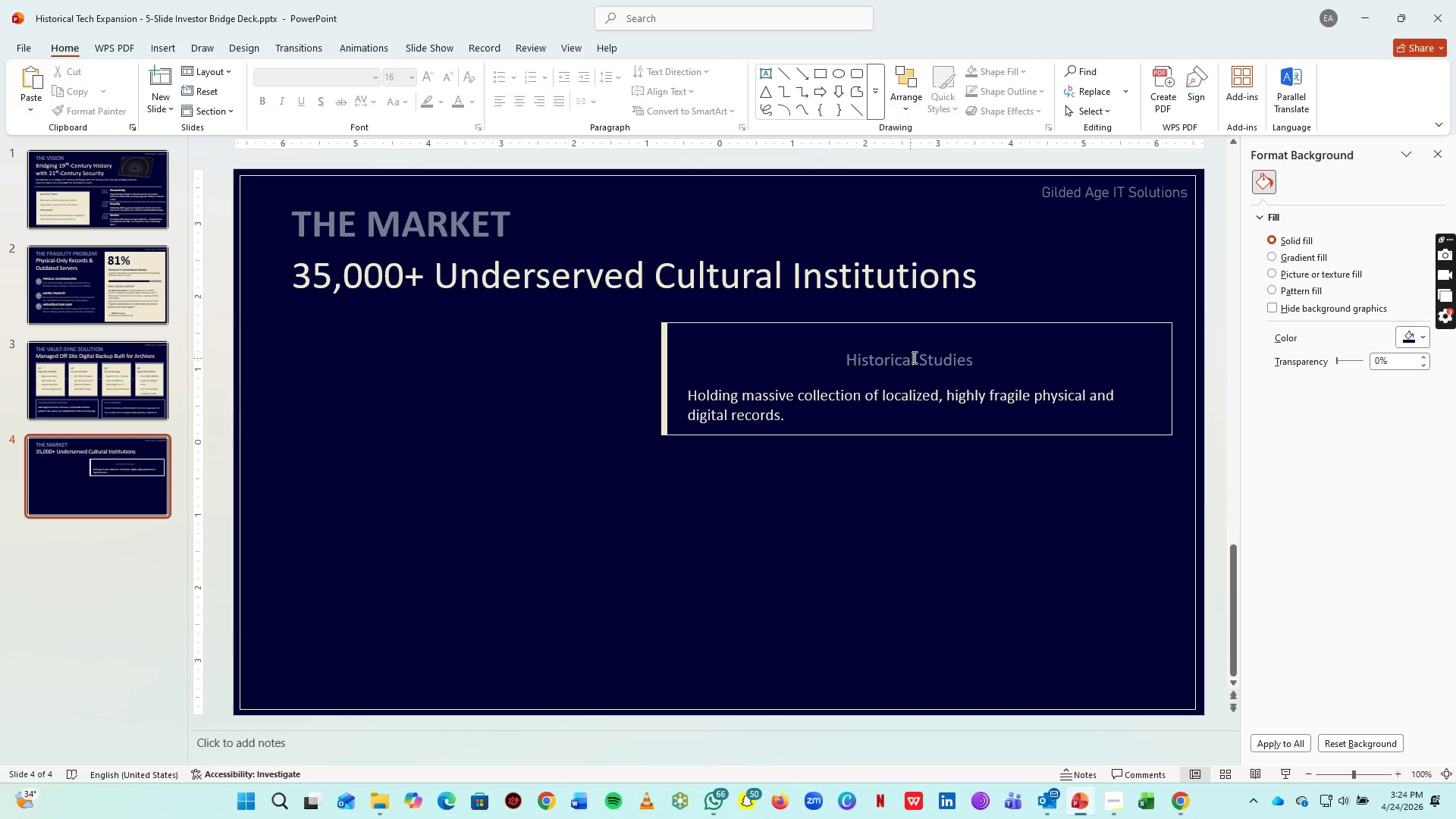 
key(Alt+AltLeft)
 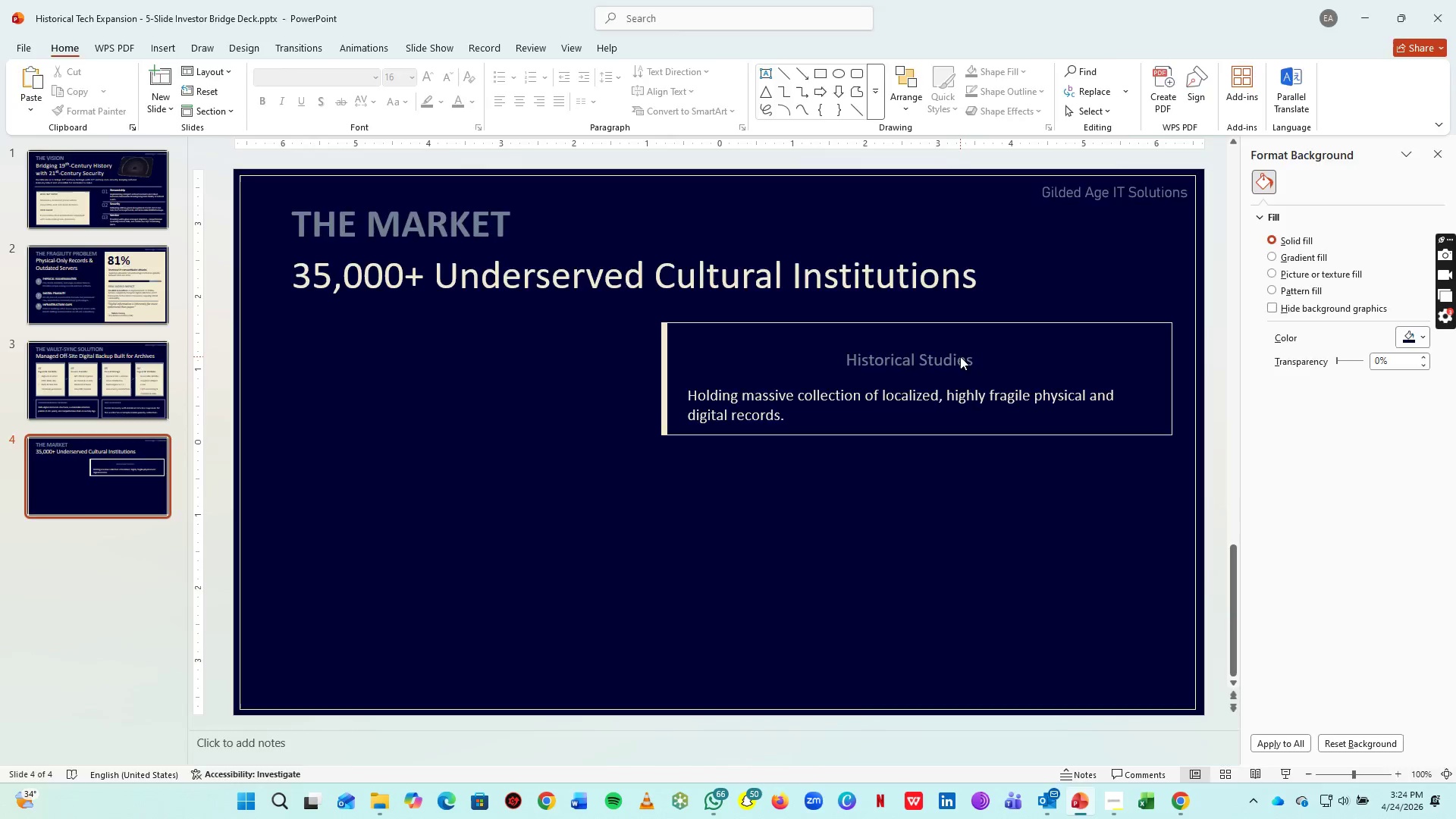 
key(Alt+Tab)
 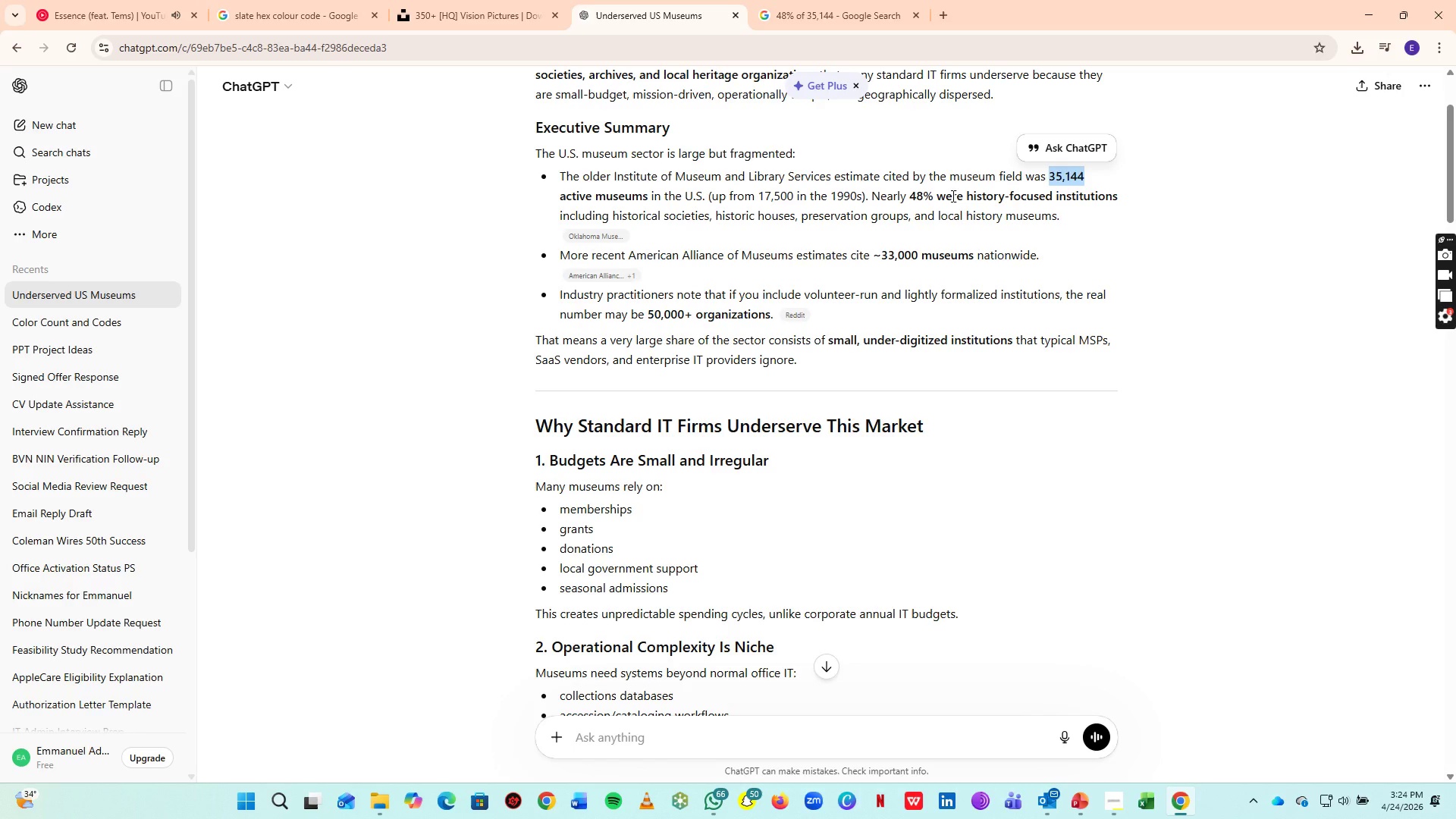 
left_click([782, 0])
 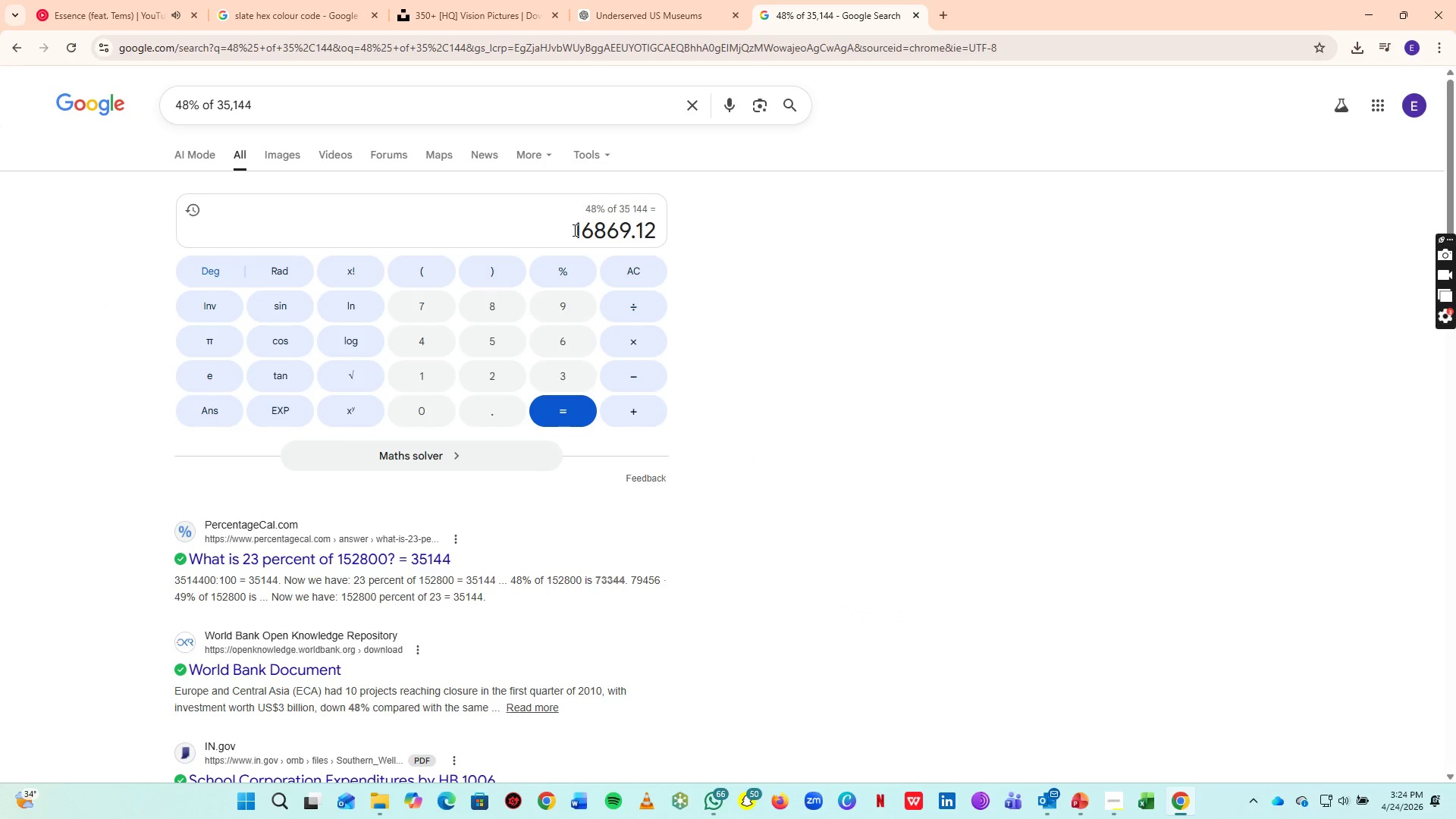 
left_click_drag(start_coordinate=[573, 230], to_coordinate=[655, 237])
 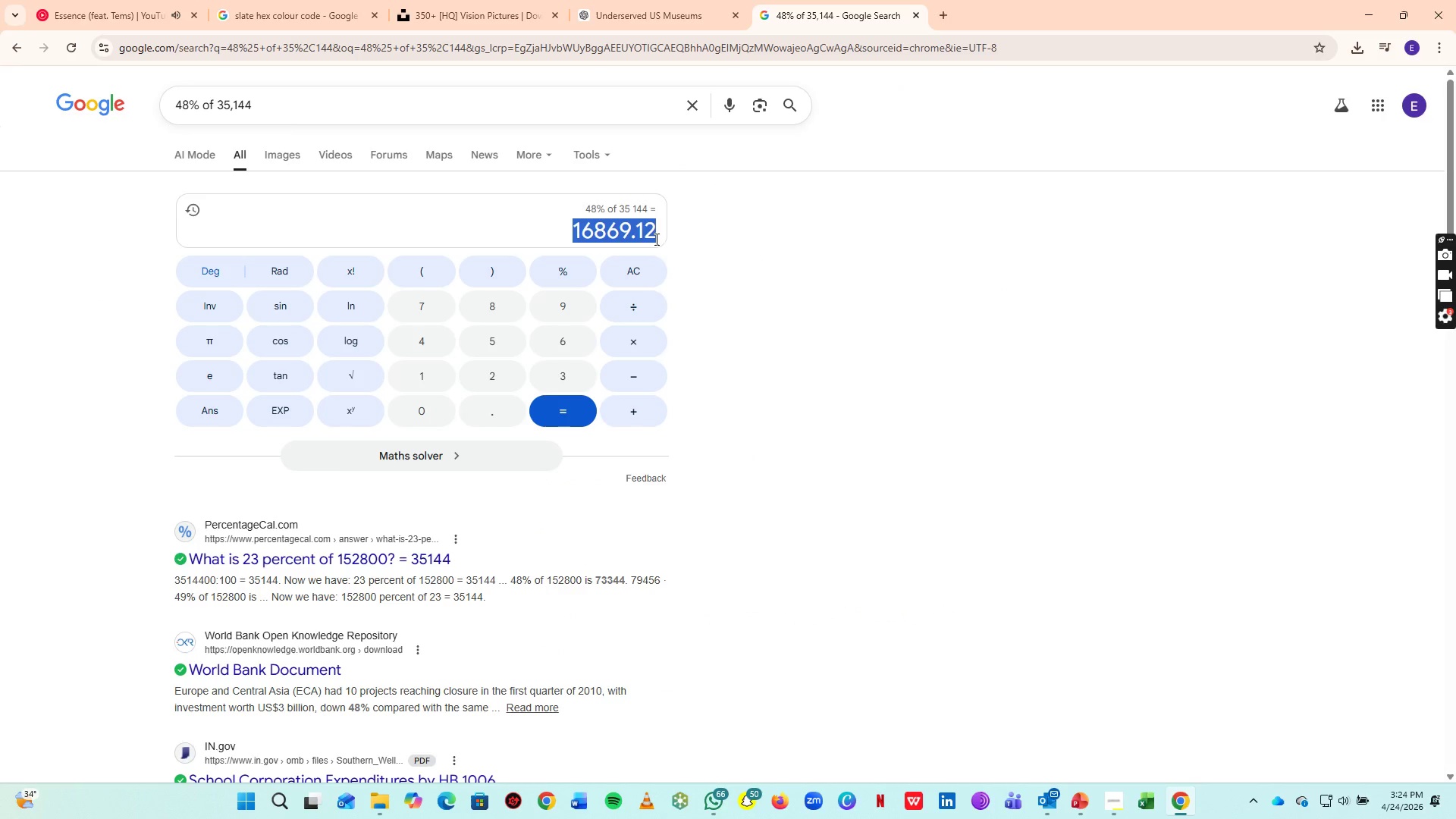 
key(Control+C)
 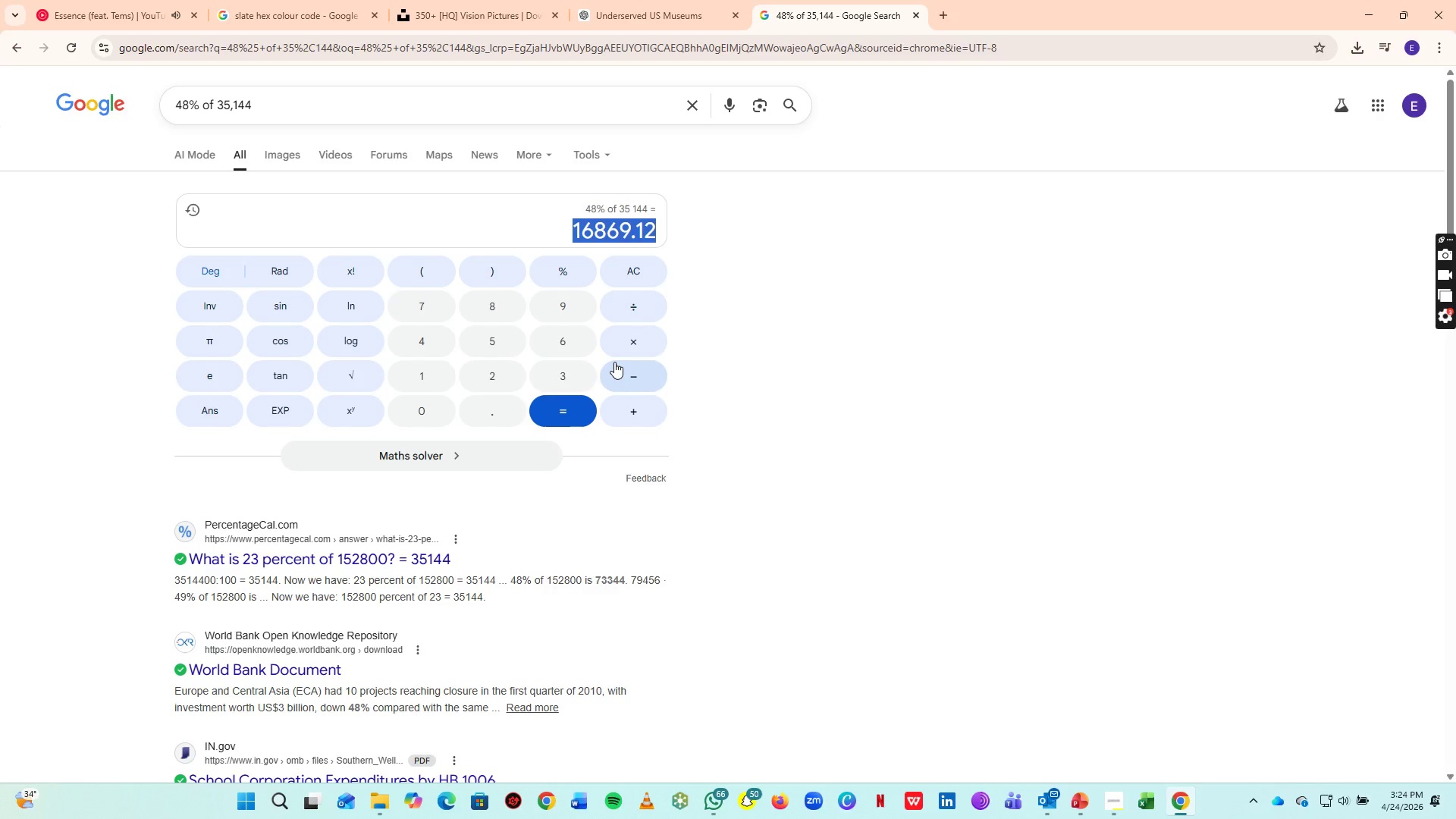 
key(Control+C)
 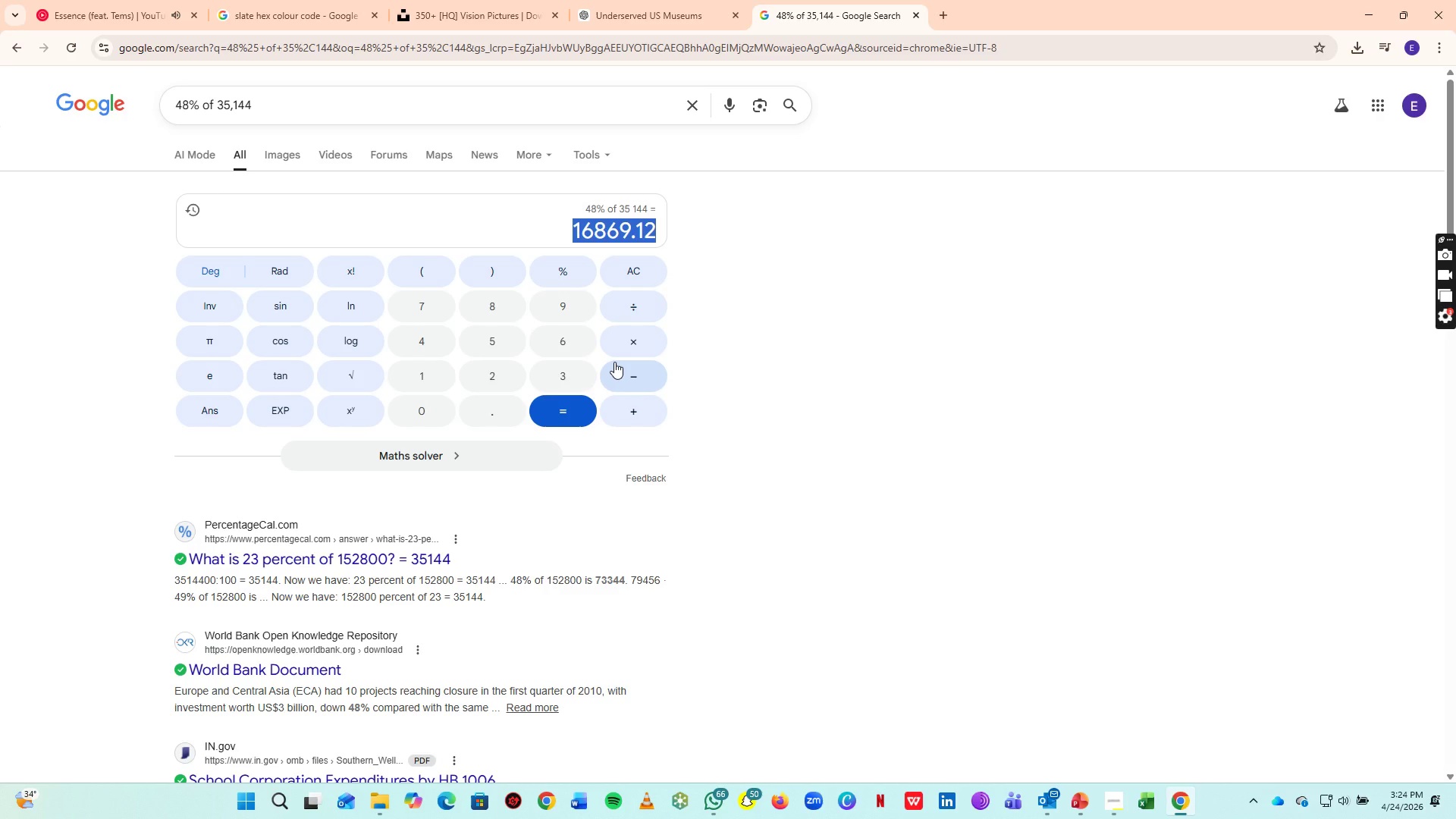 
key(Alt+AltLeft)
 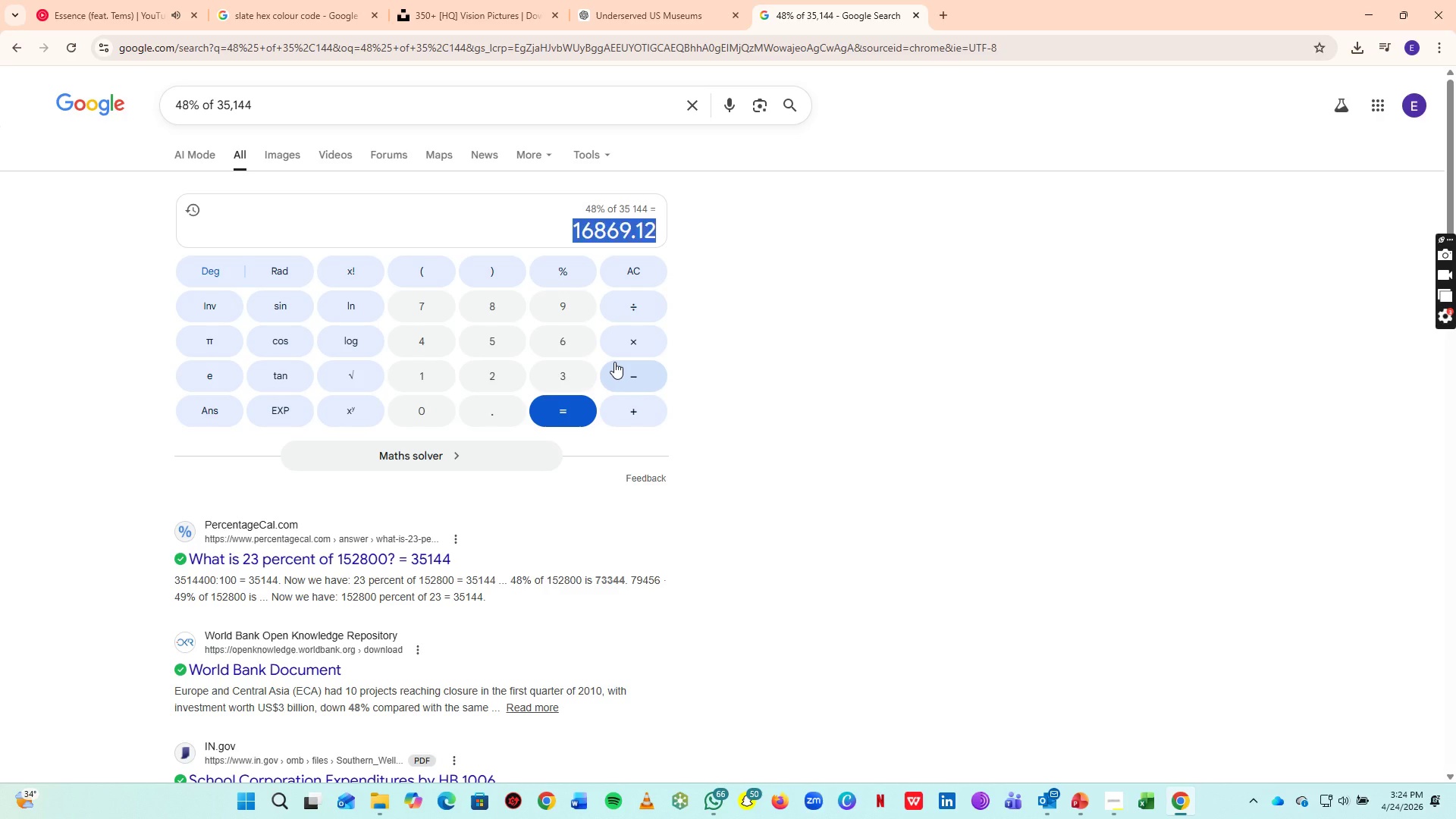 
key(Alt+Tab)
 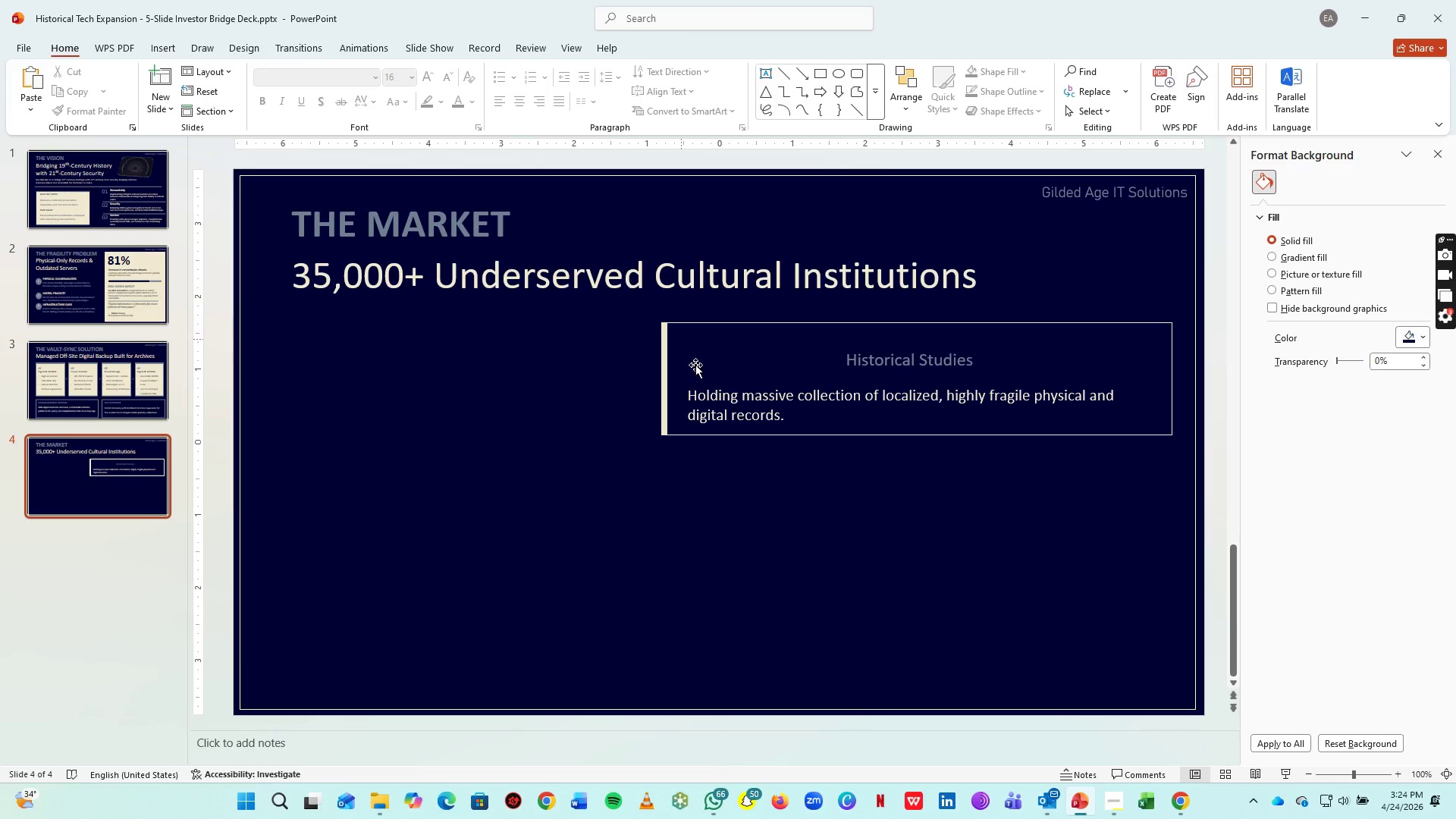 
left_click([870, 355])
 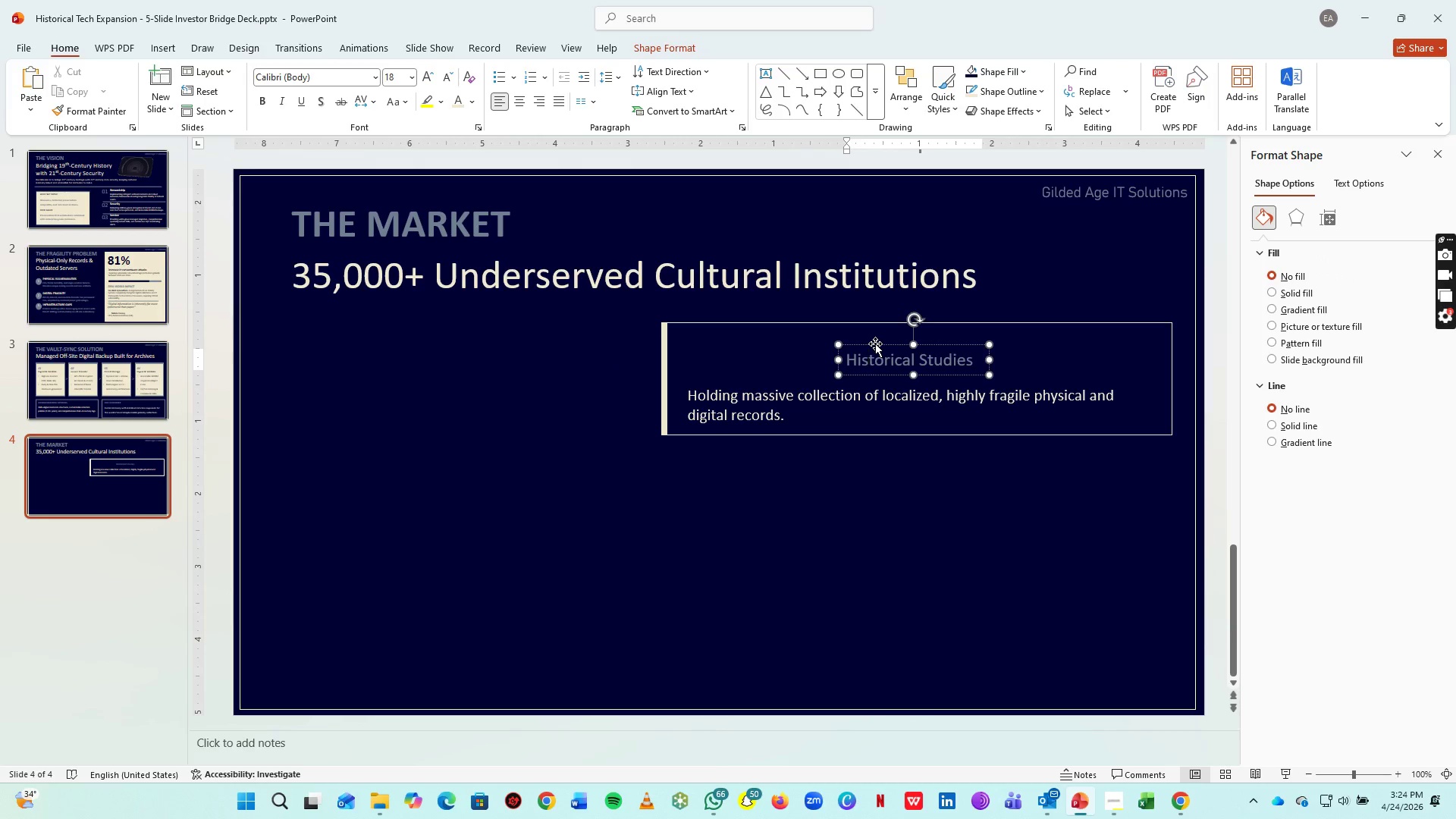 
left_click([875, 344])
 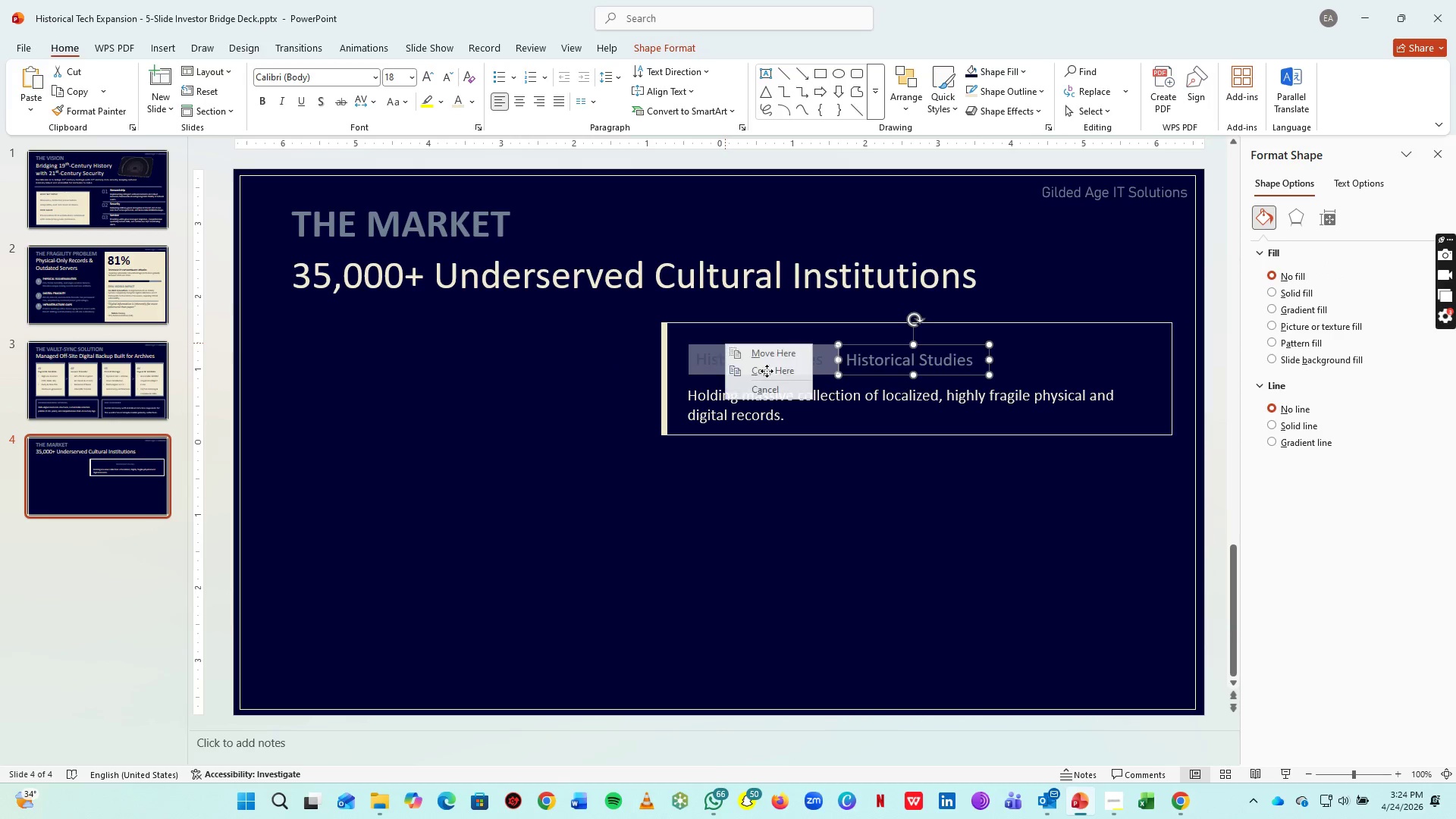 
double_click([788, 375])
 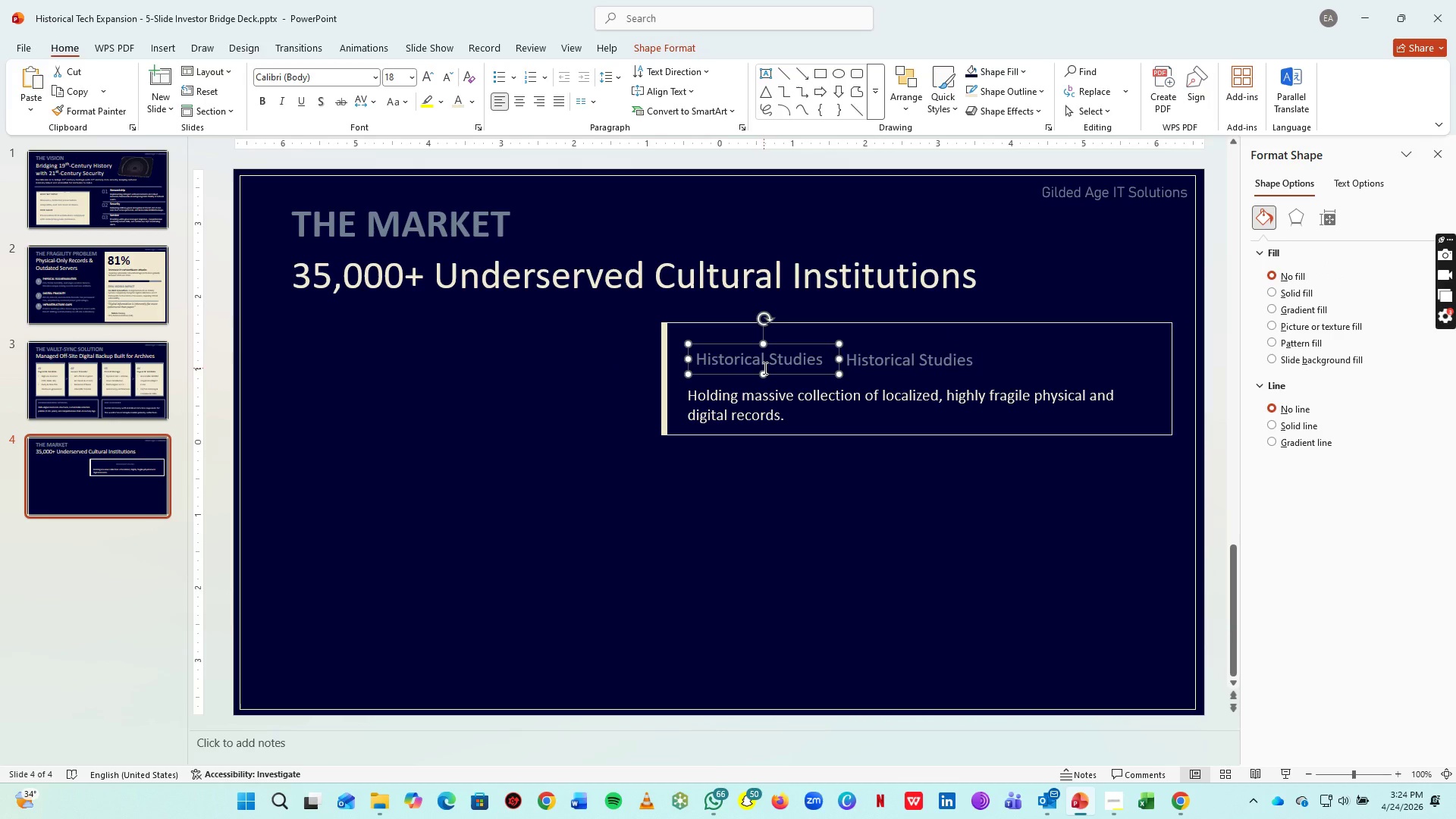 
triple_click([764, 368])
 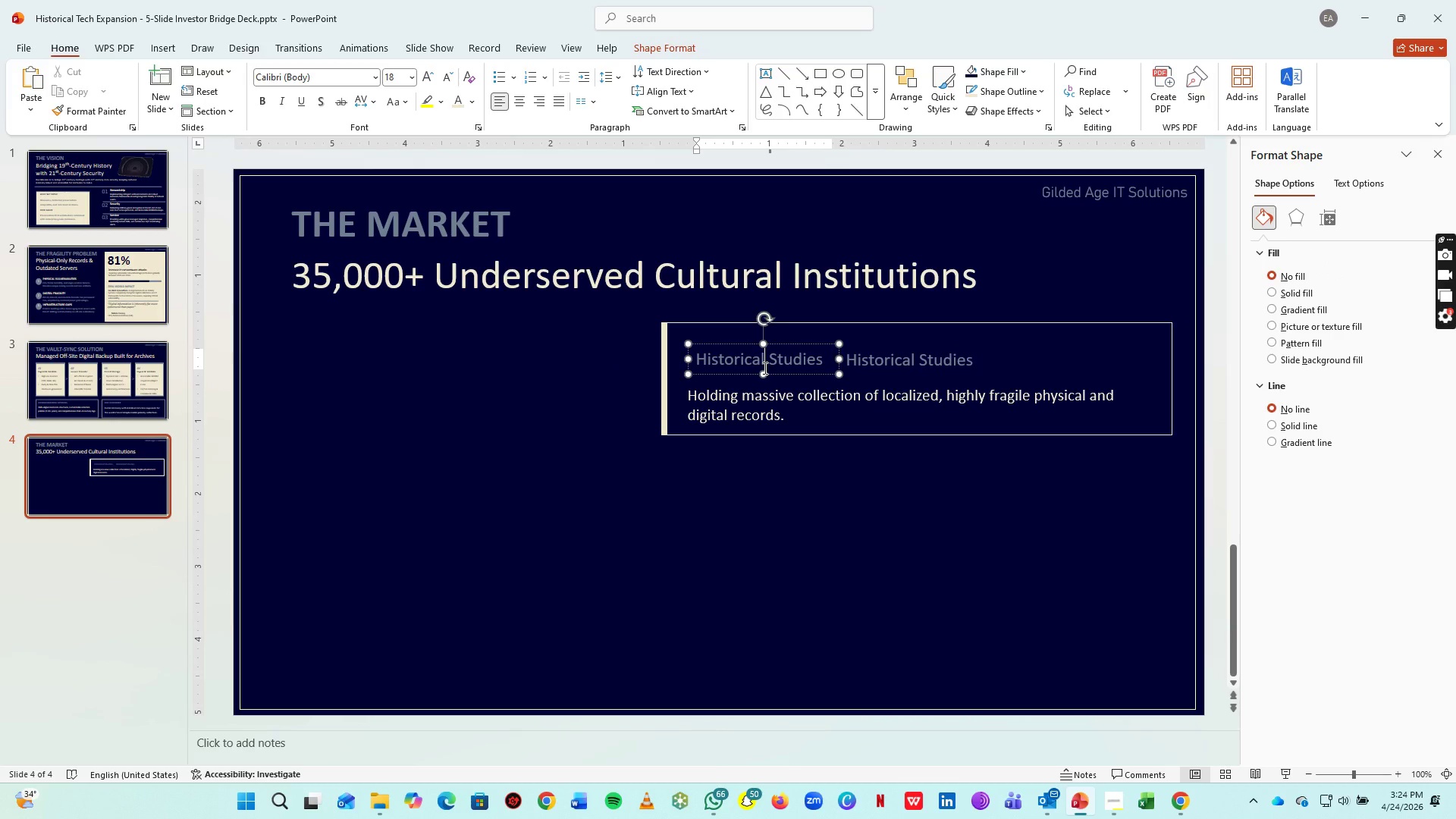 
key(Control+A)
 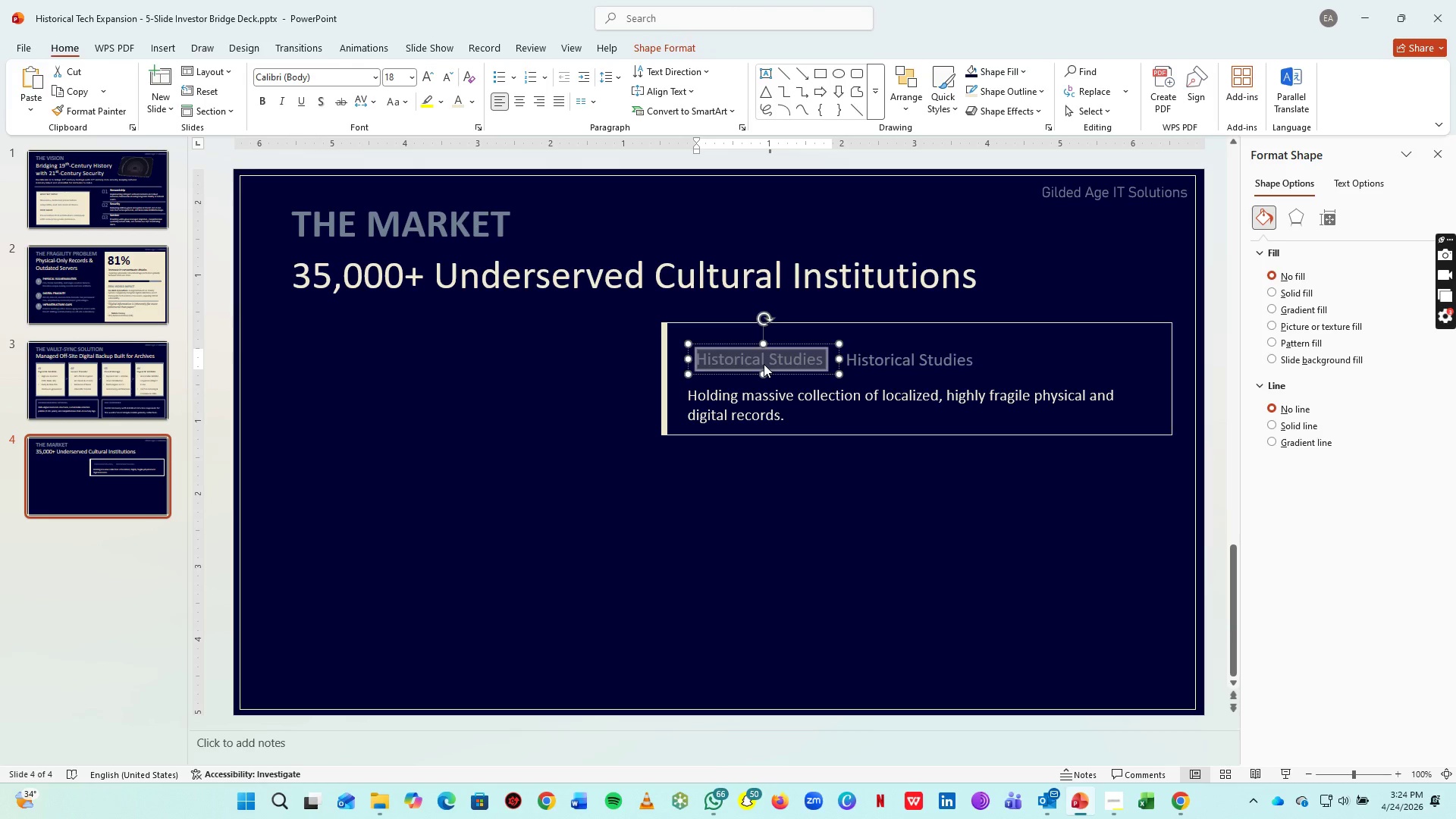 
key(Control+V)
 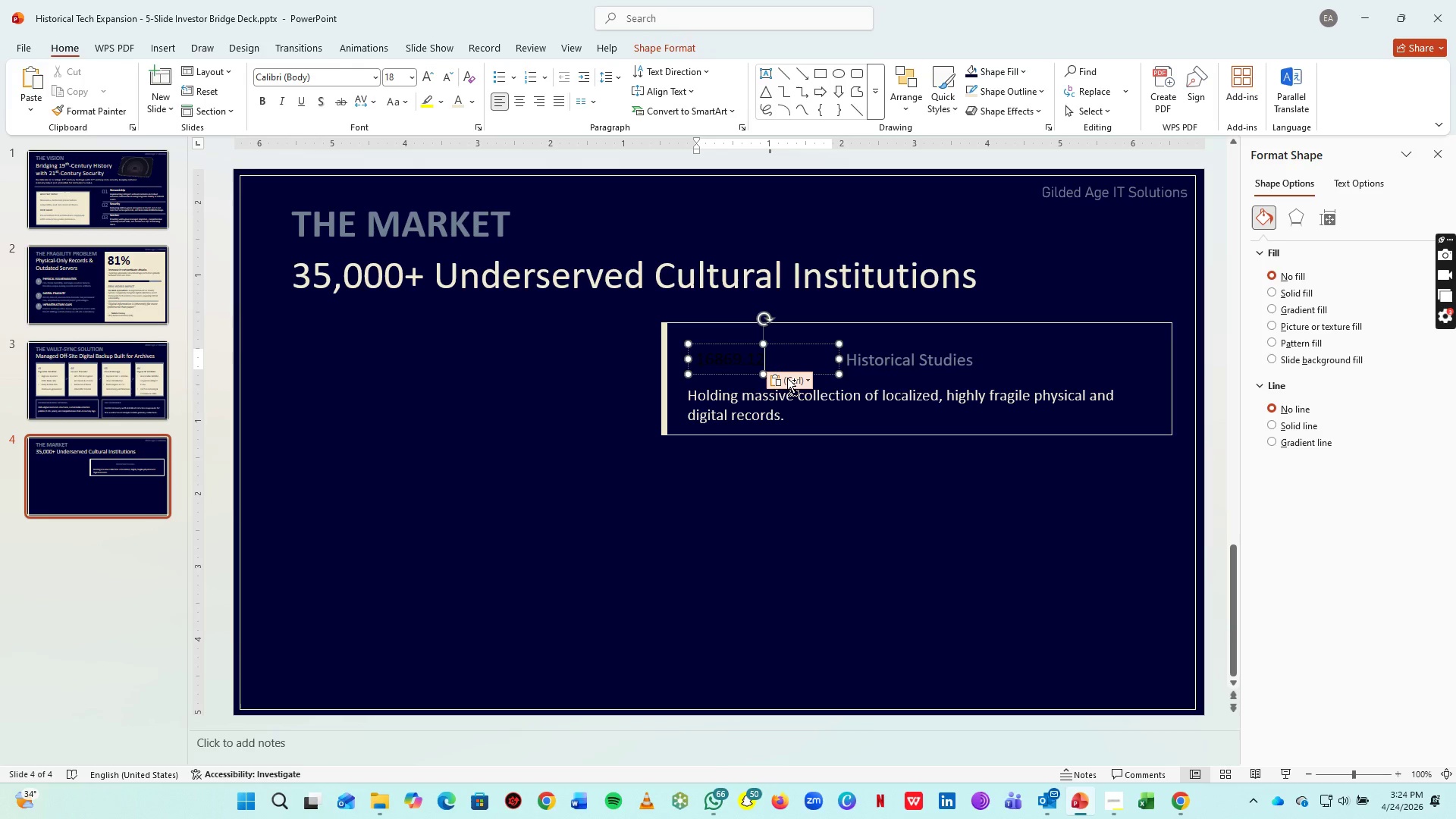 
key(Control+A)
 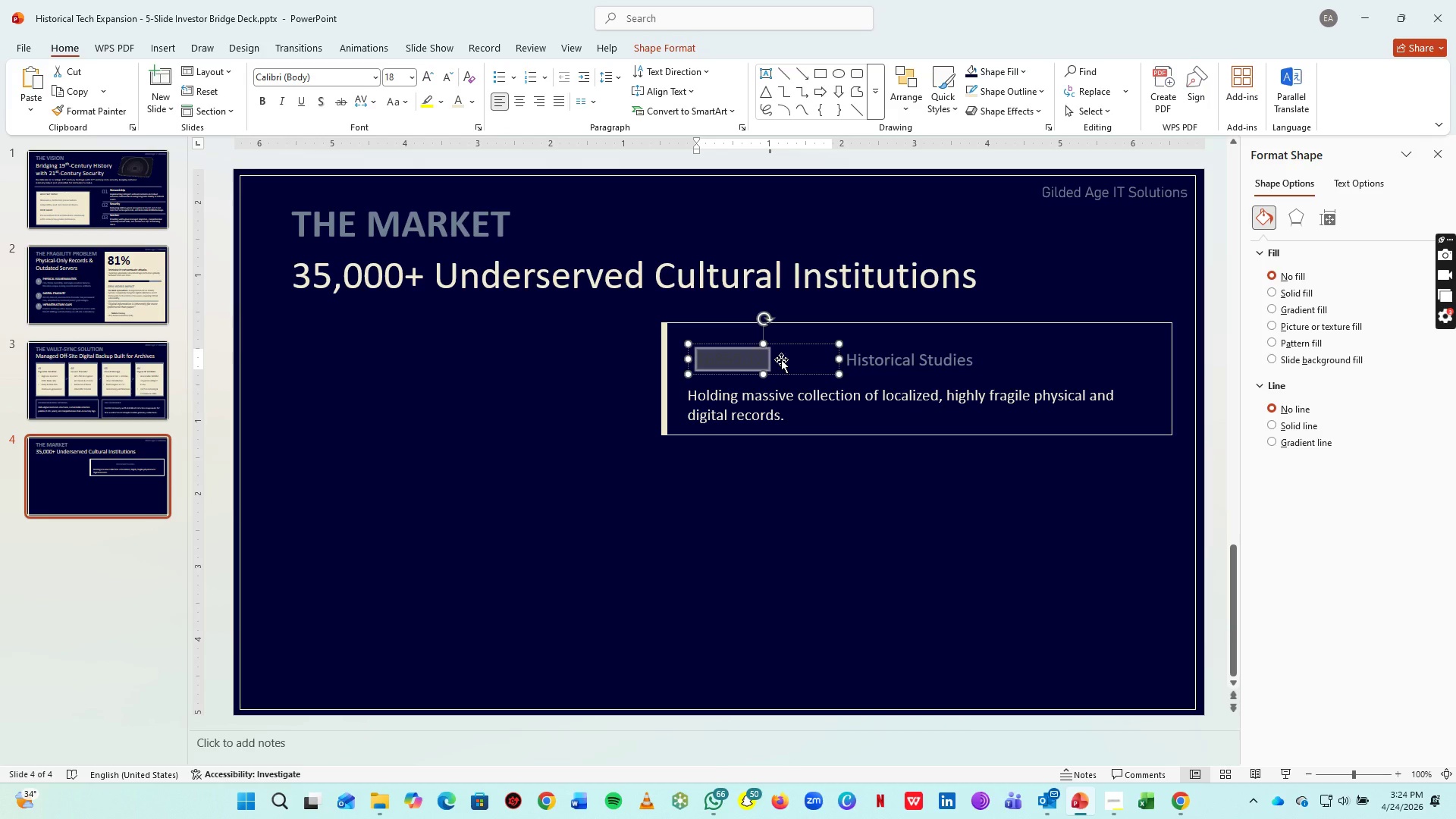 
left_click([761, 359])
 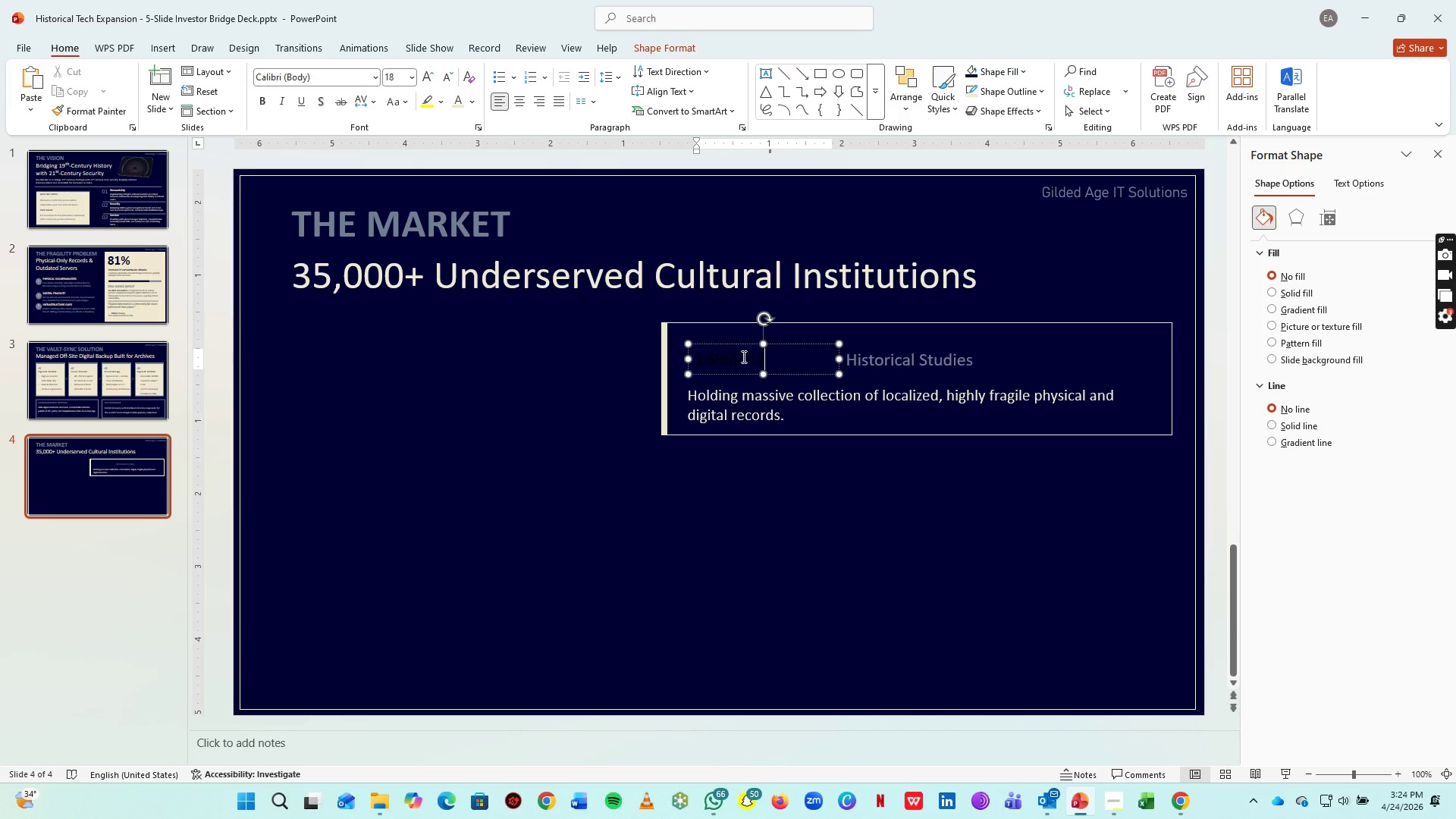 
key(Control+ControlLeft)
 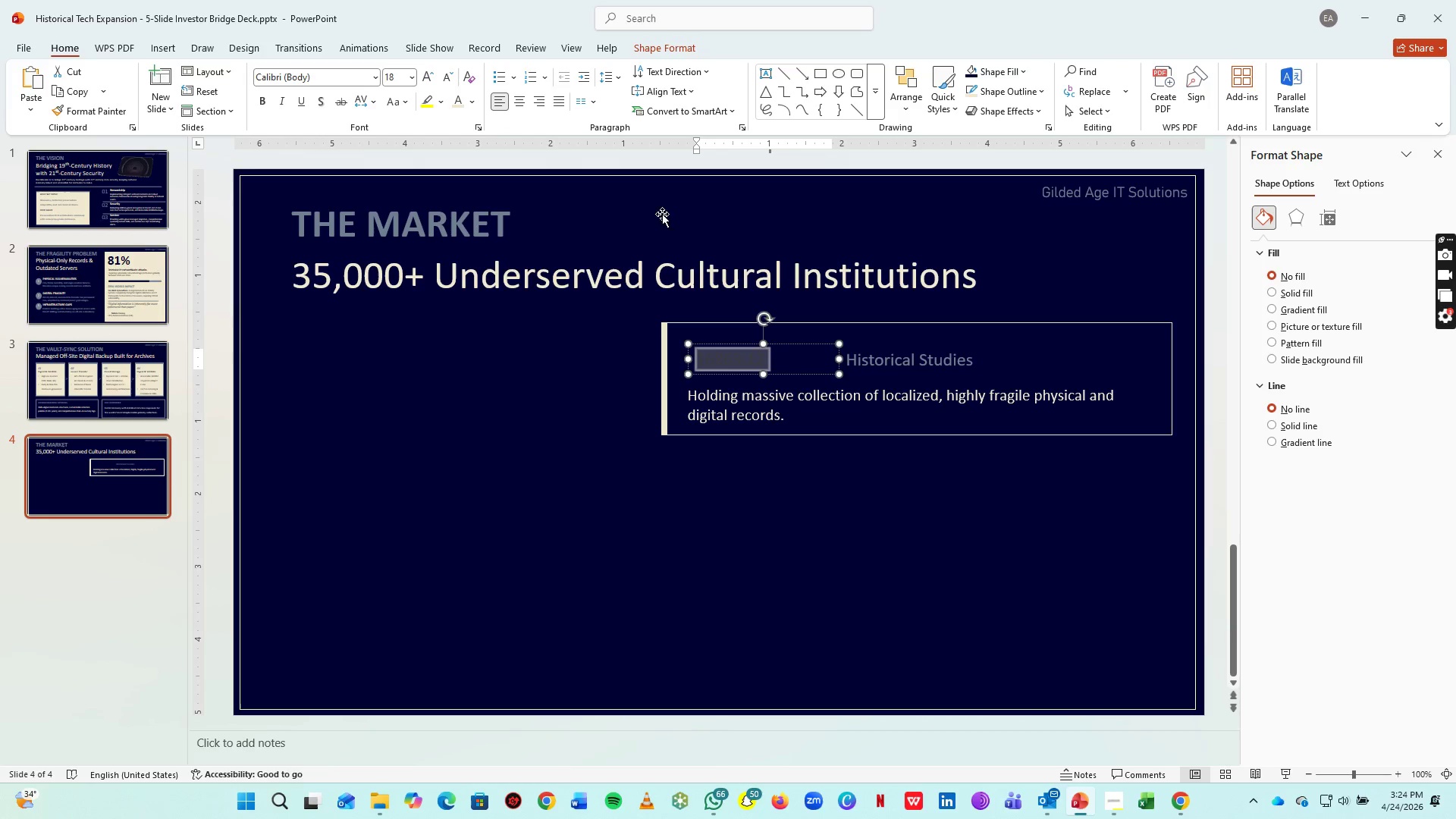 
key(Control+A)
 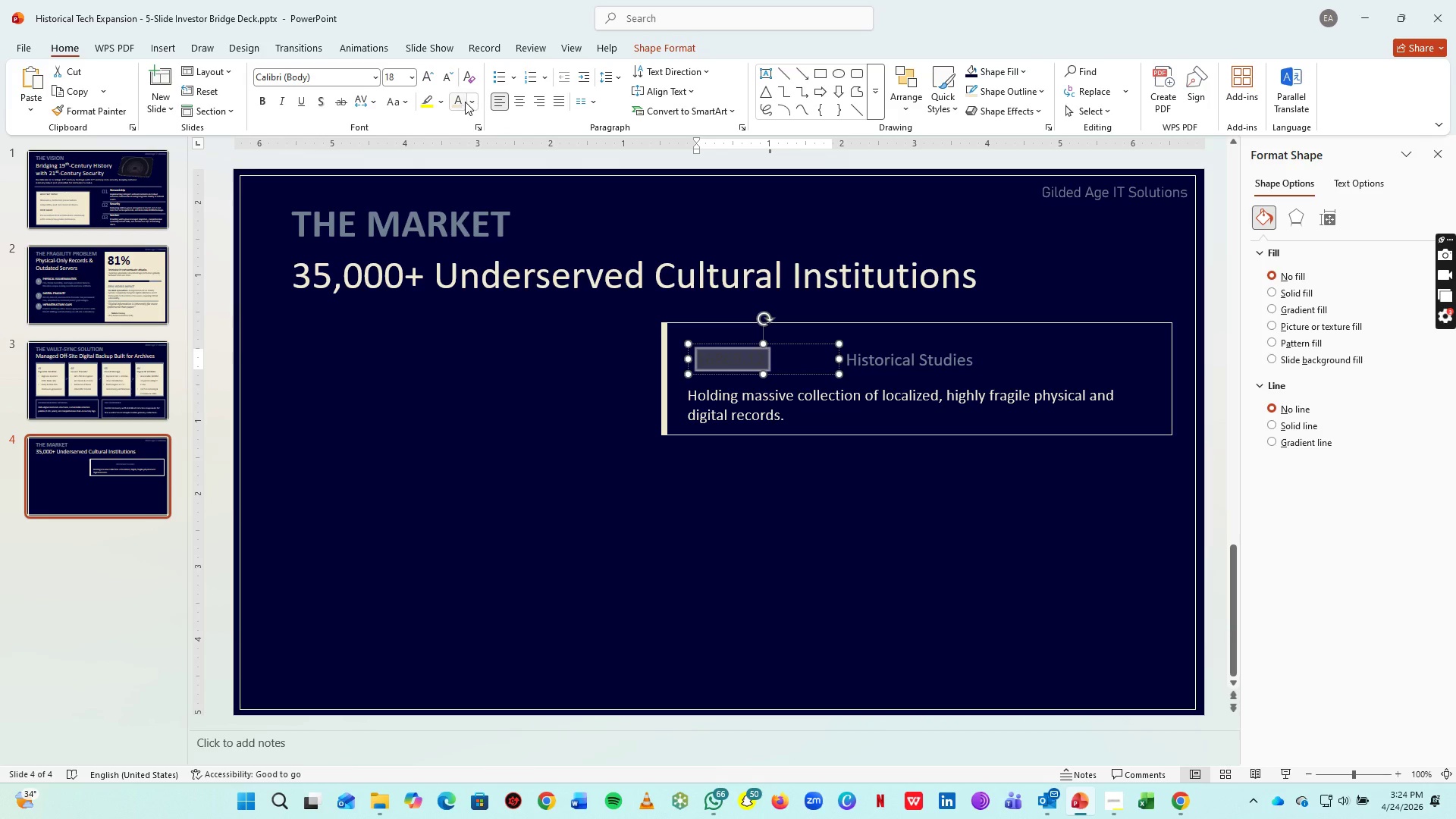 
left_click([463, 102])
 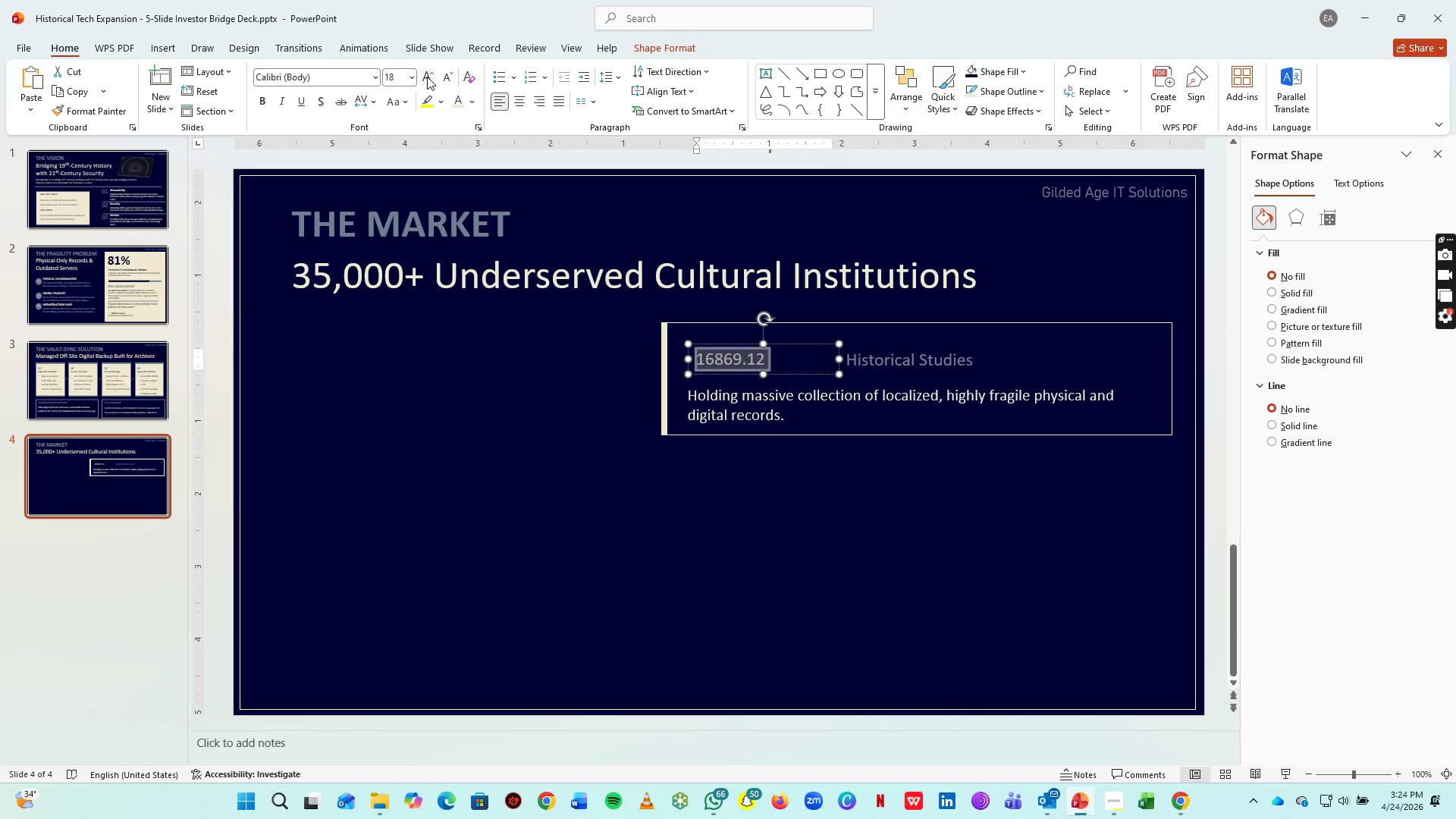 
double_click([425, 77])
 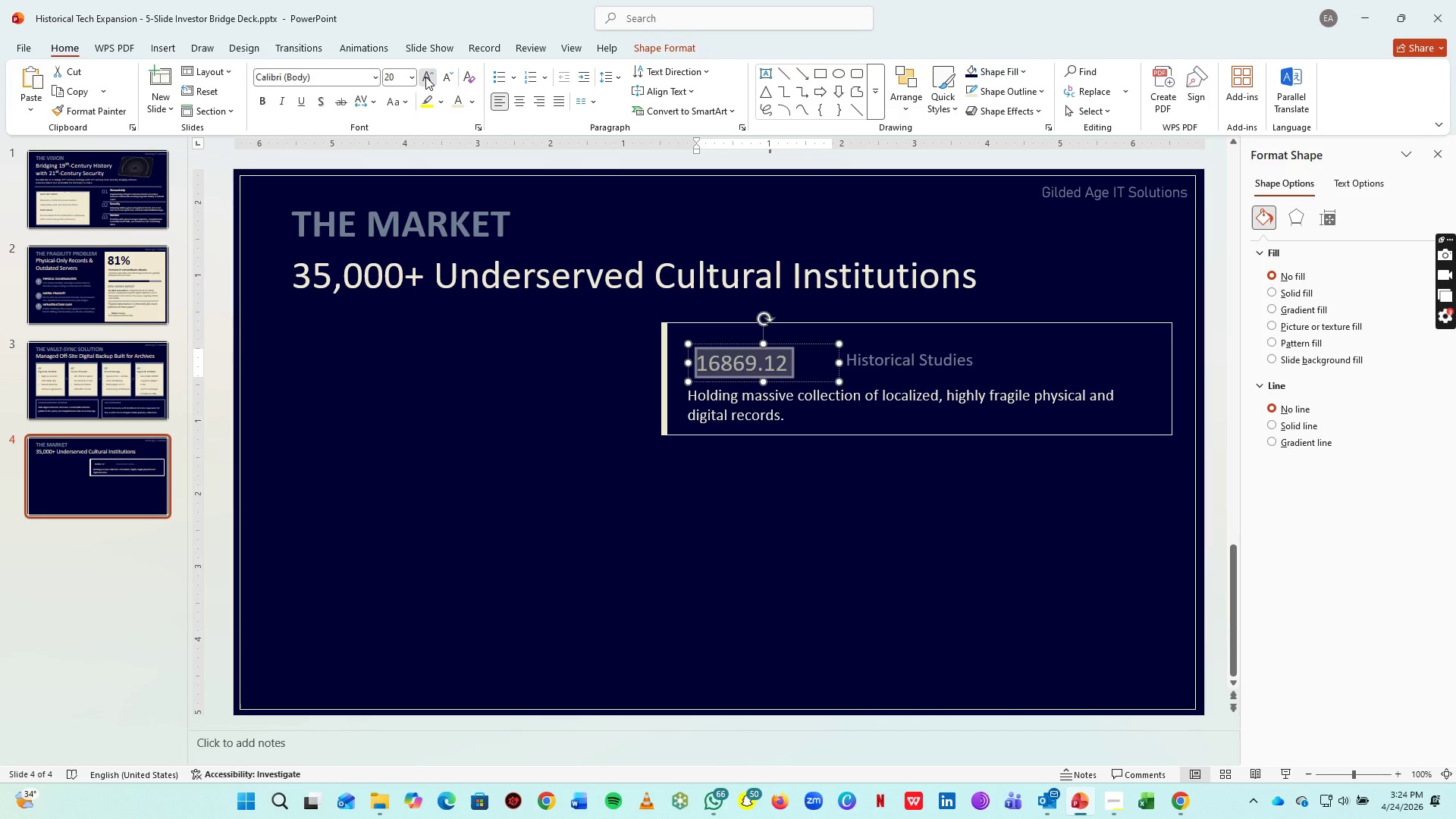 
triple_click([425, 77])
 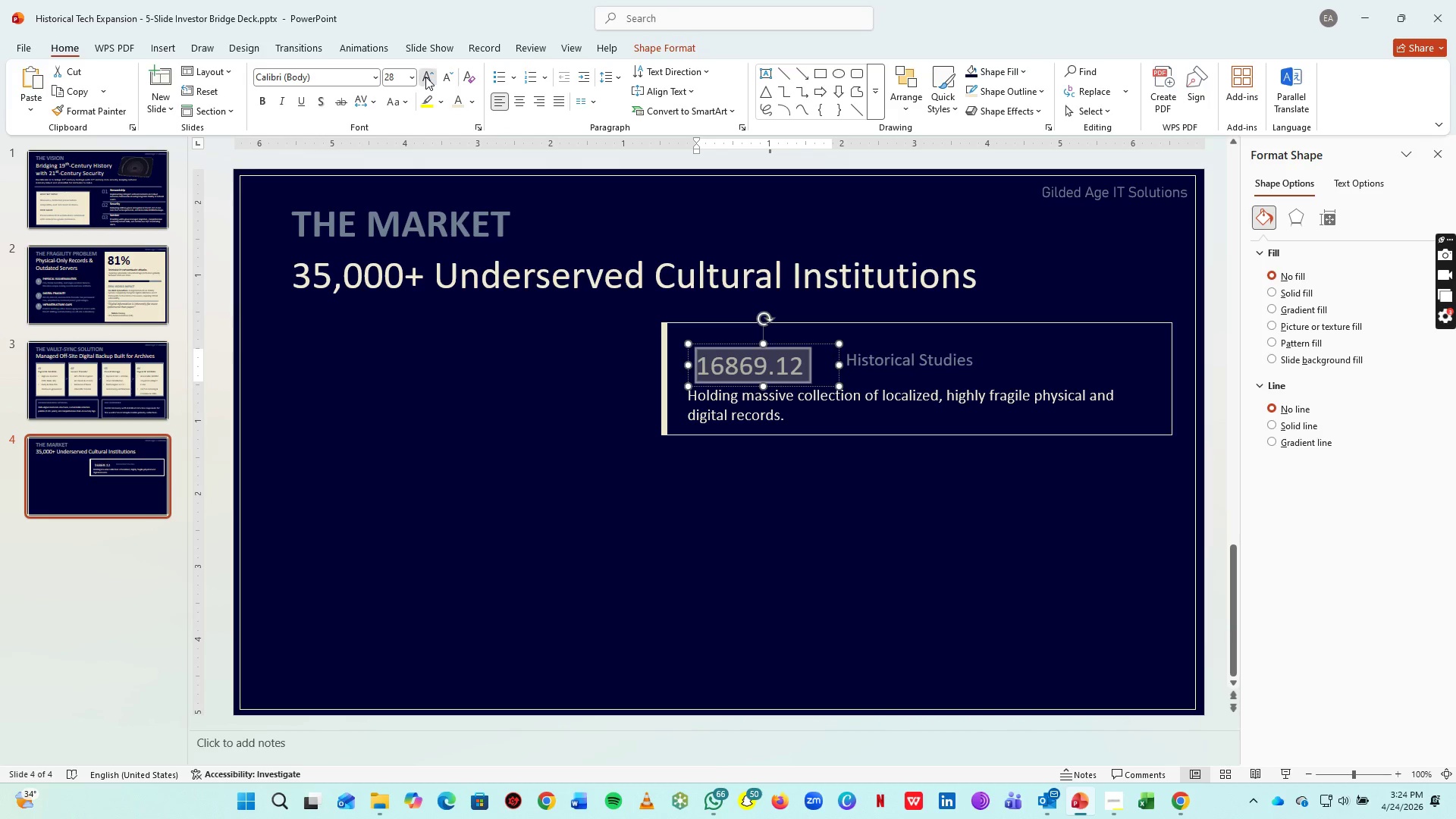 
left_click([425, 77])
 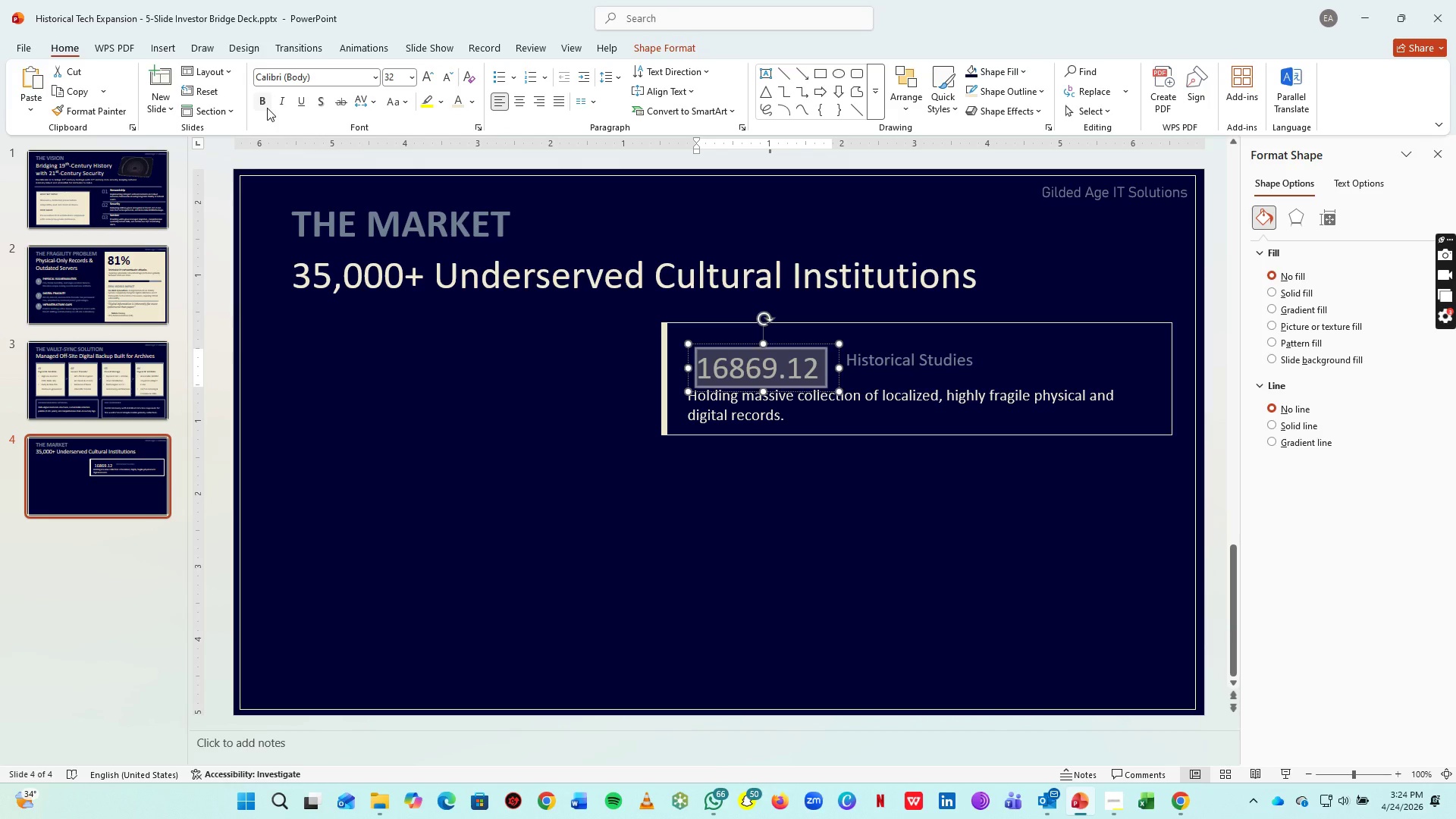 
left_click([267, 105])
 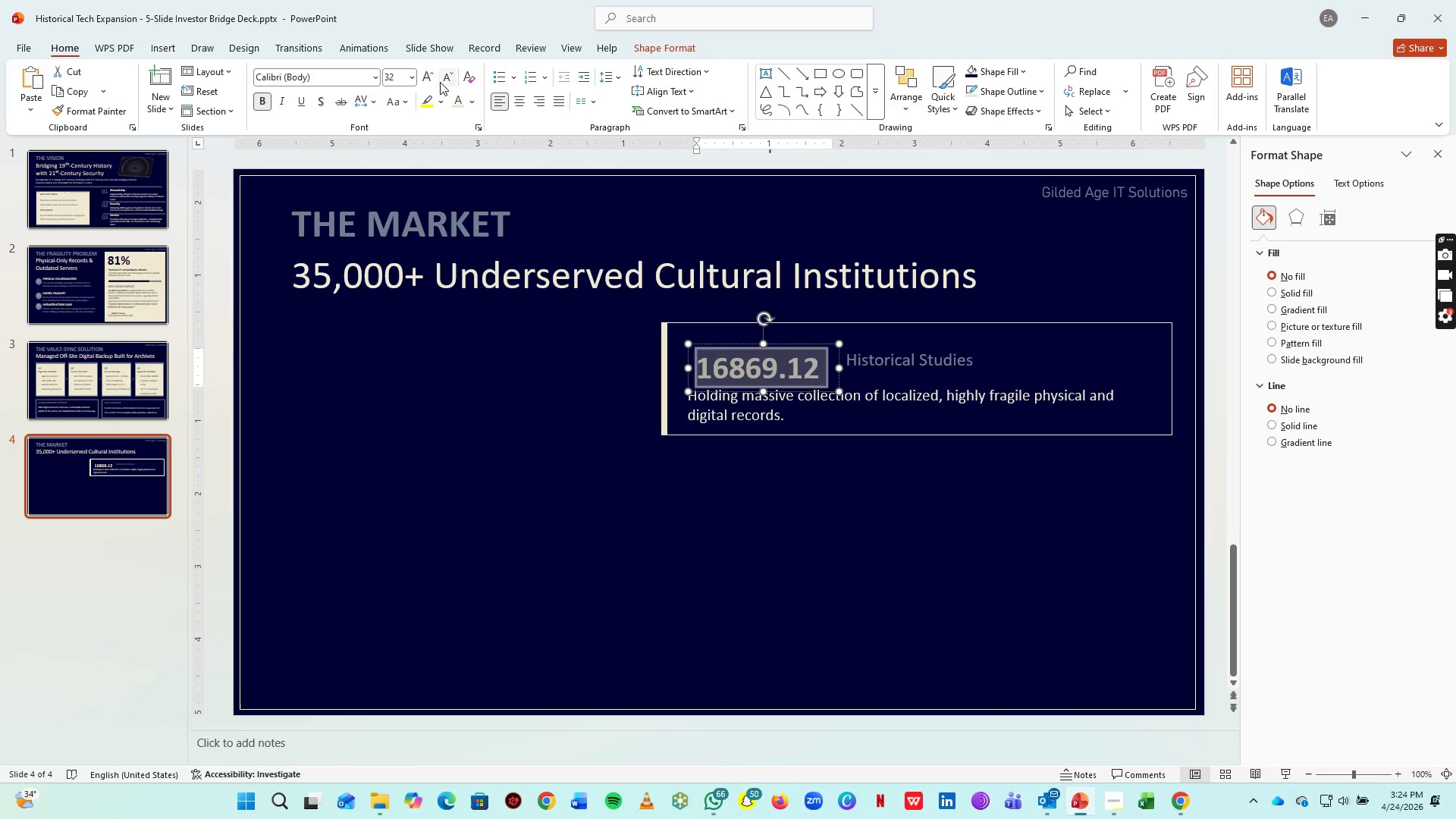 
left_click([428, 80])
 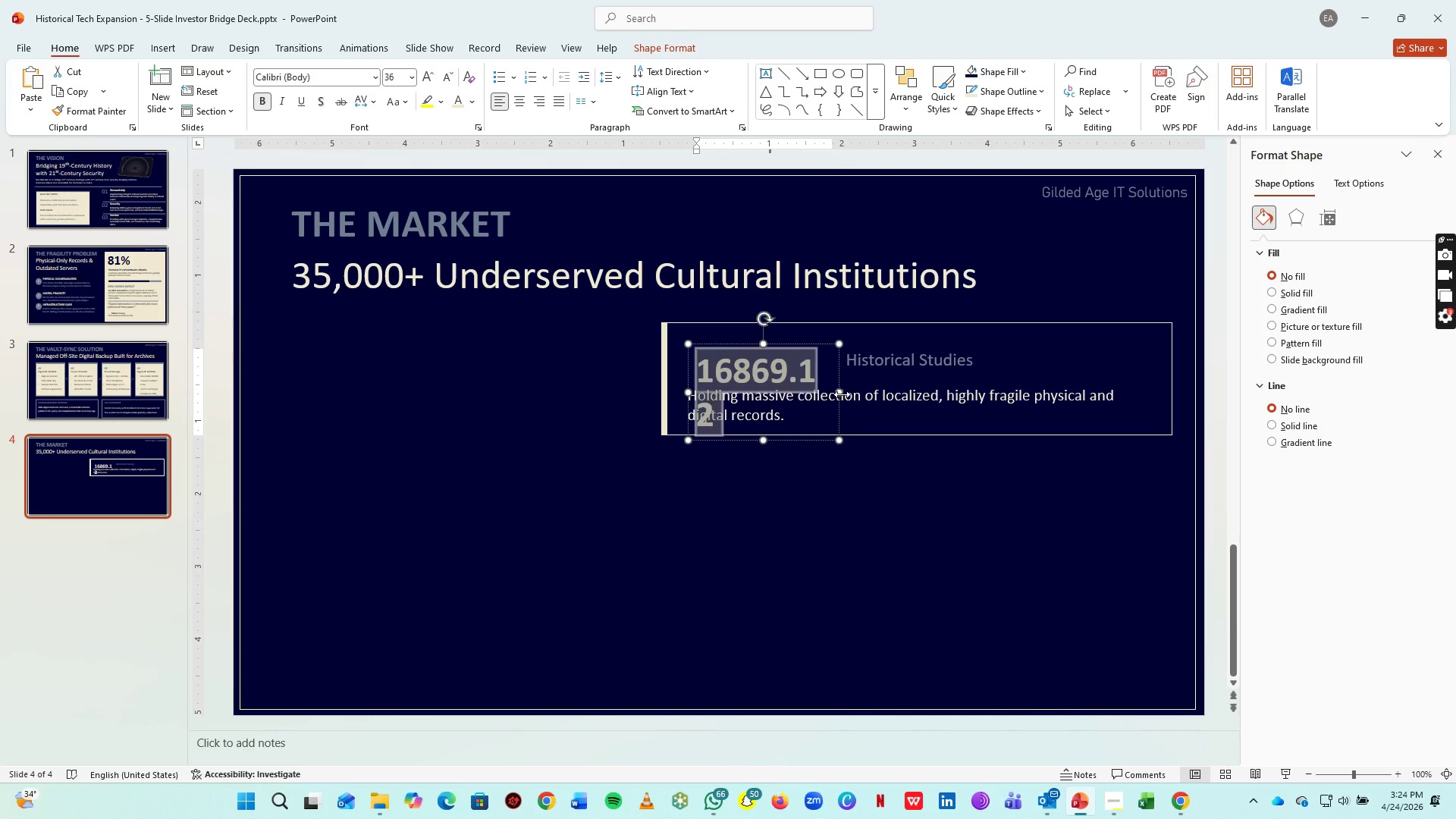 
left_click_drag(start_coordinate=[840, 391], to_coordinate=[874, 388])
 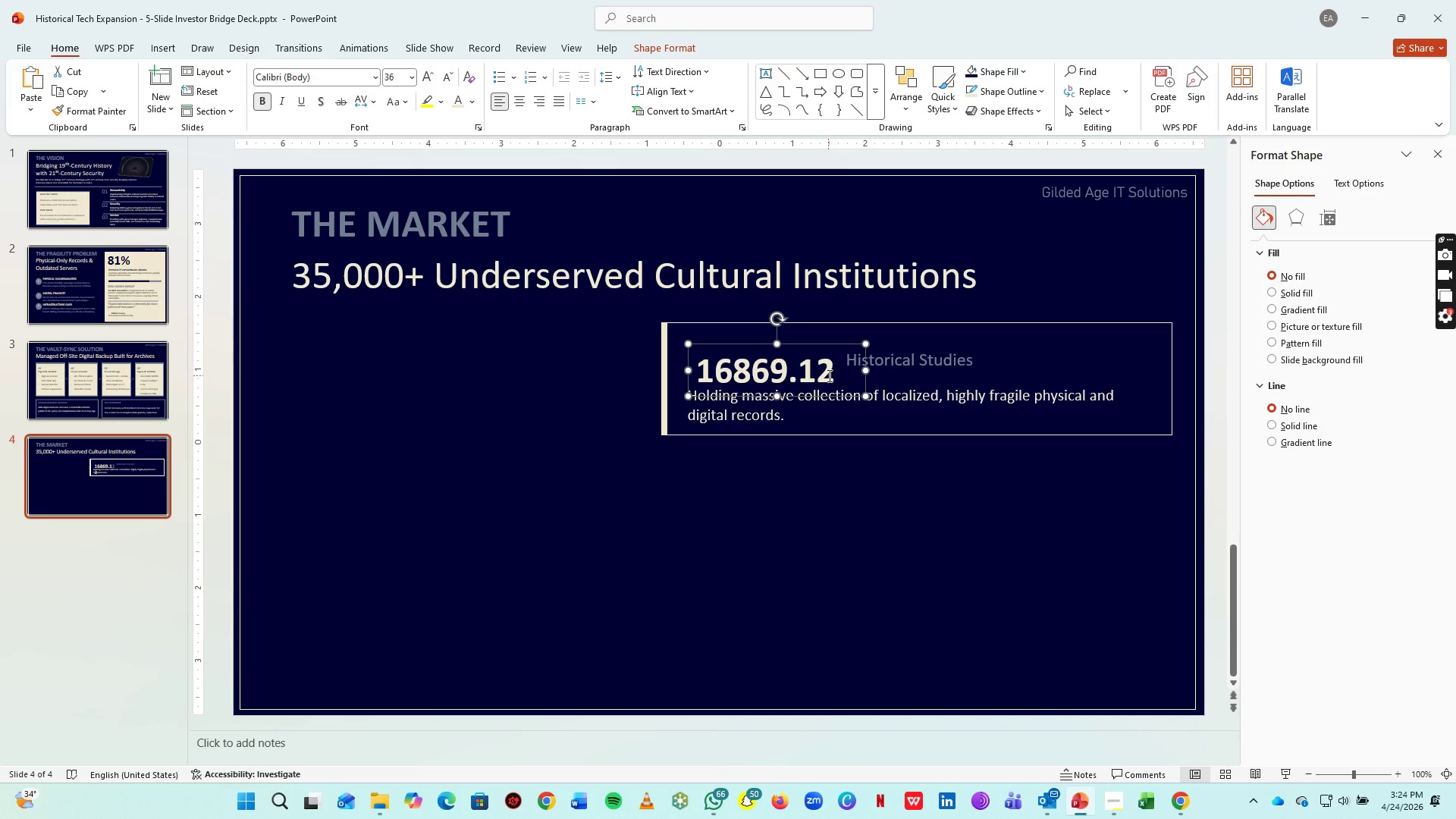 
left_click([828, 375])
 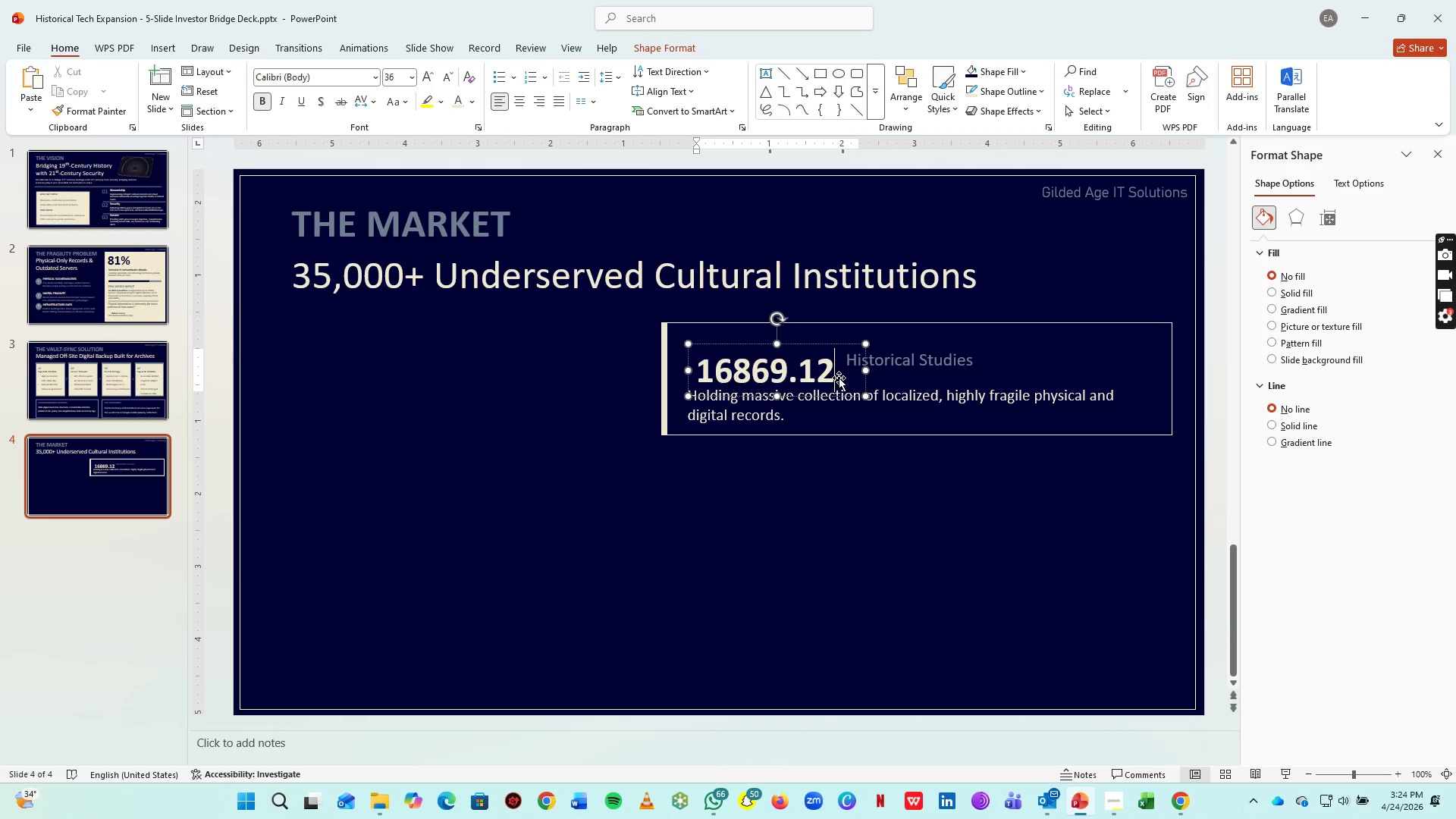 
key(Backspace)
 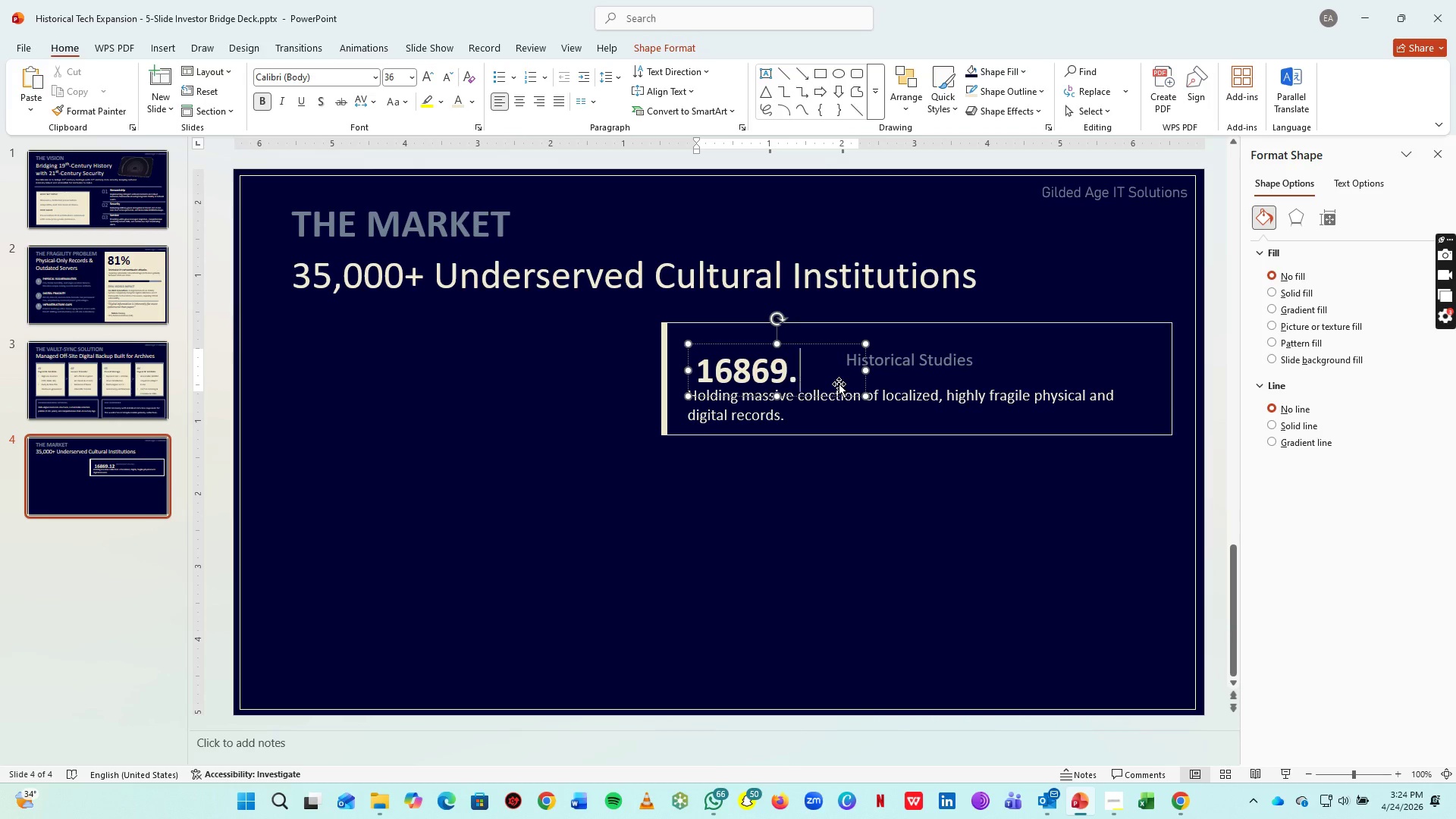 
key(Backspace)
 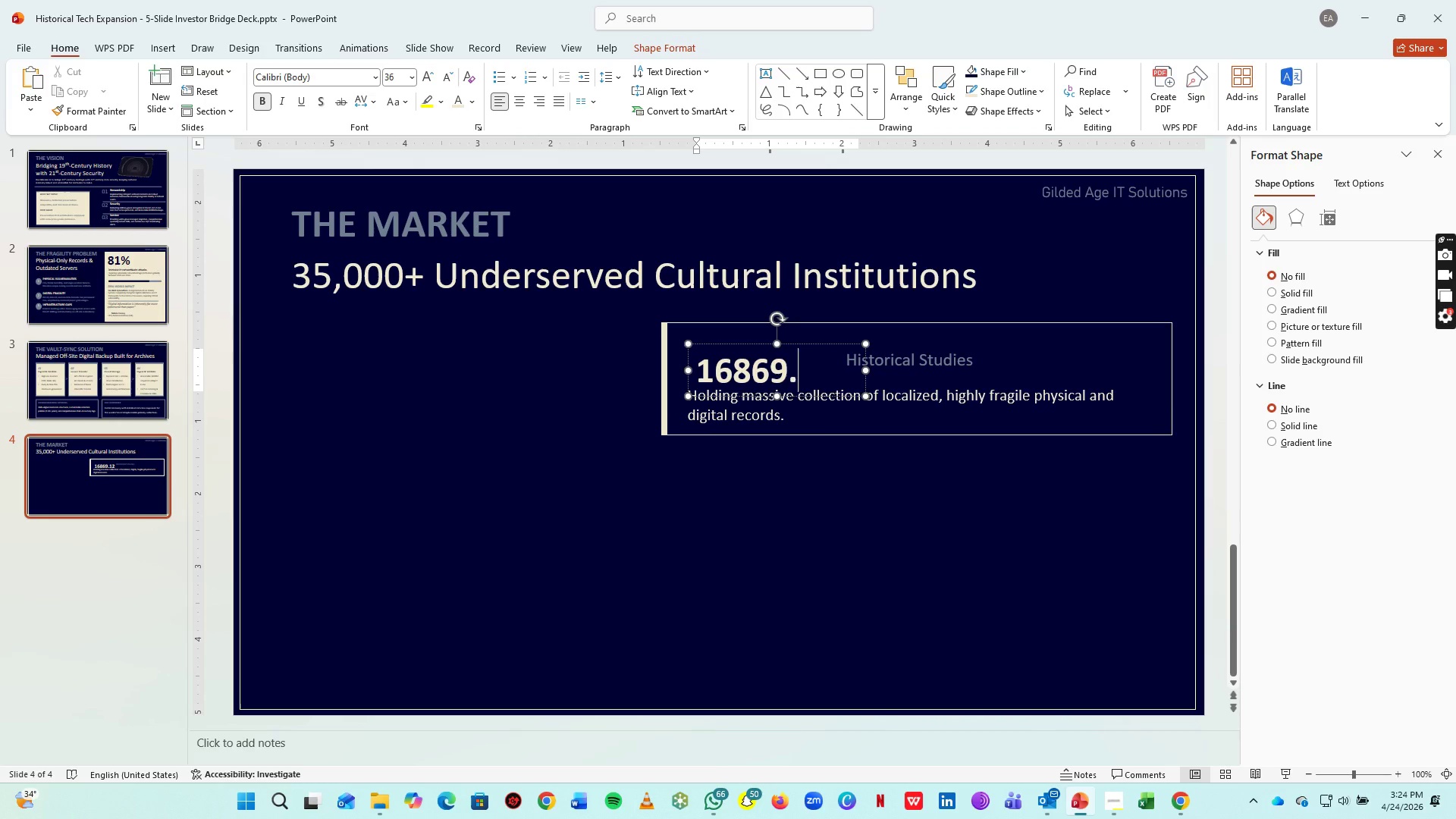 
key(Backspace)
 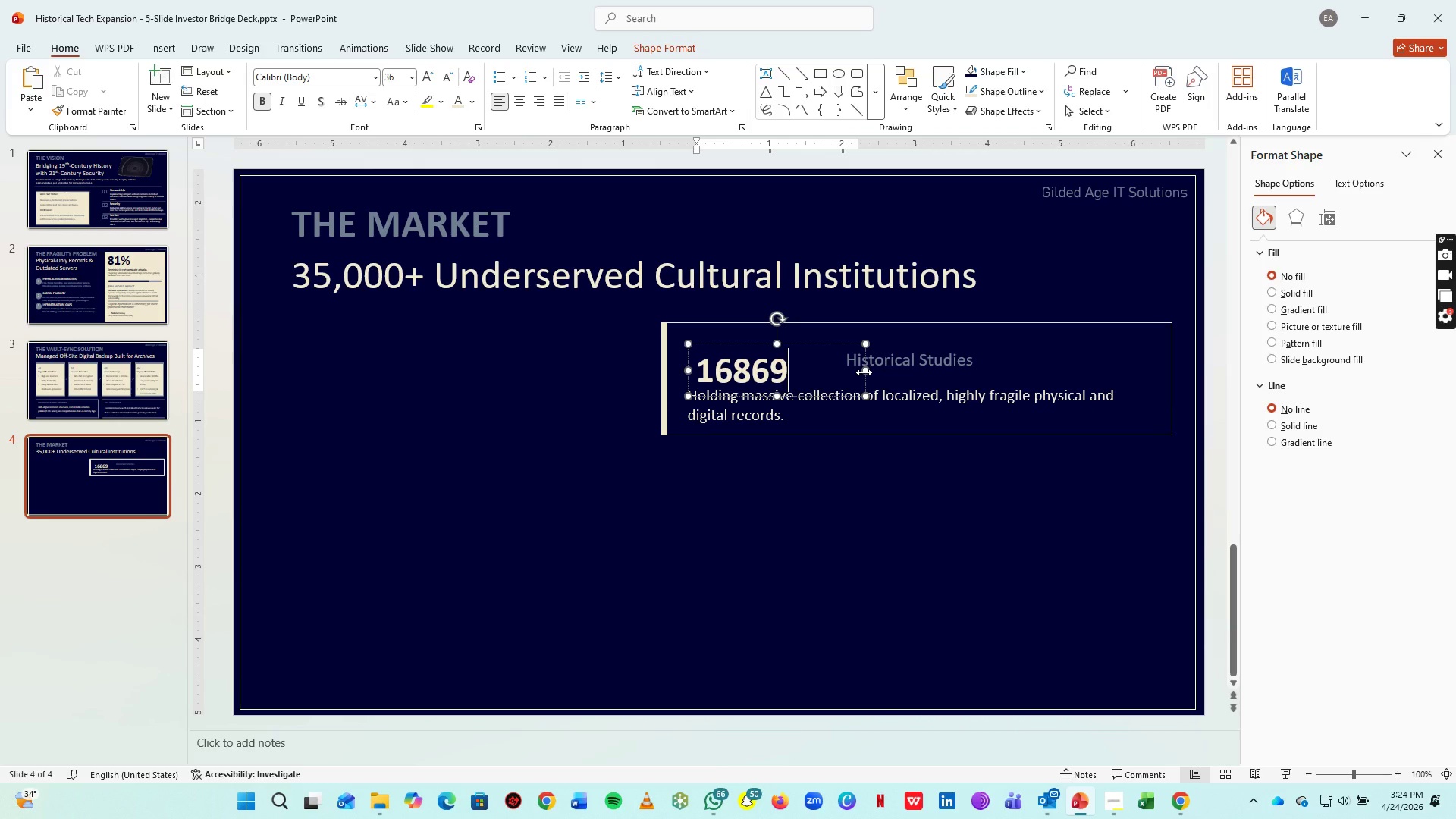 
left_click_drag(start_coordinate=[864, 372], to_coordinate=[825, 373])
 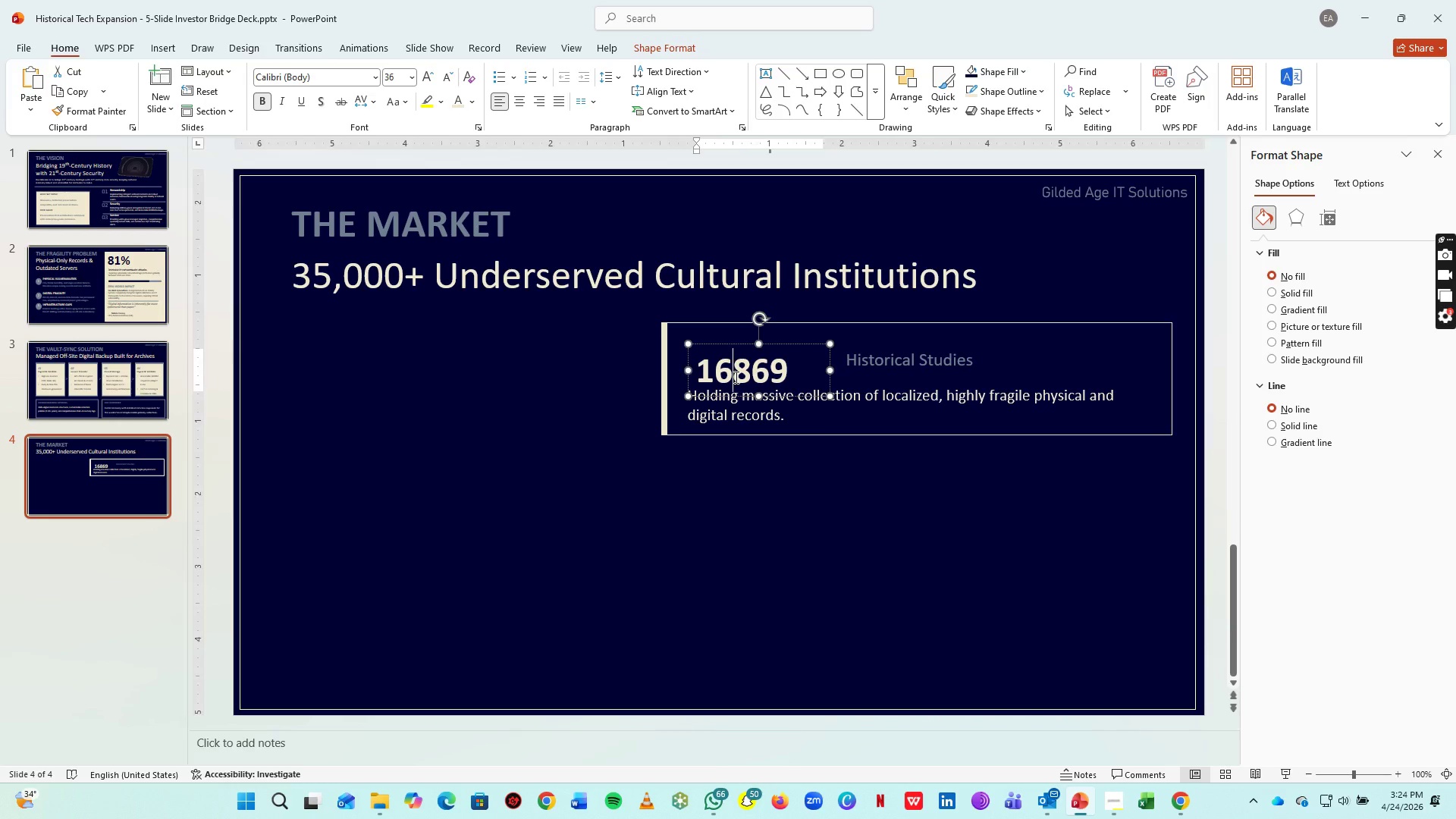 
left_click([735, 377])
 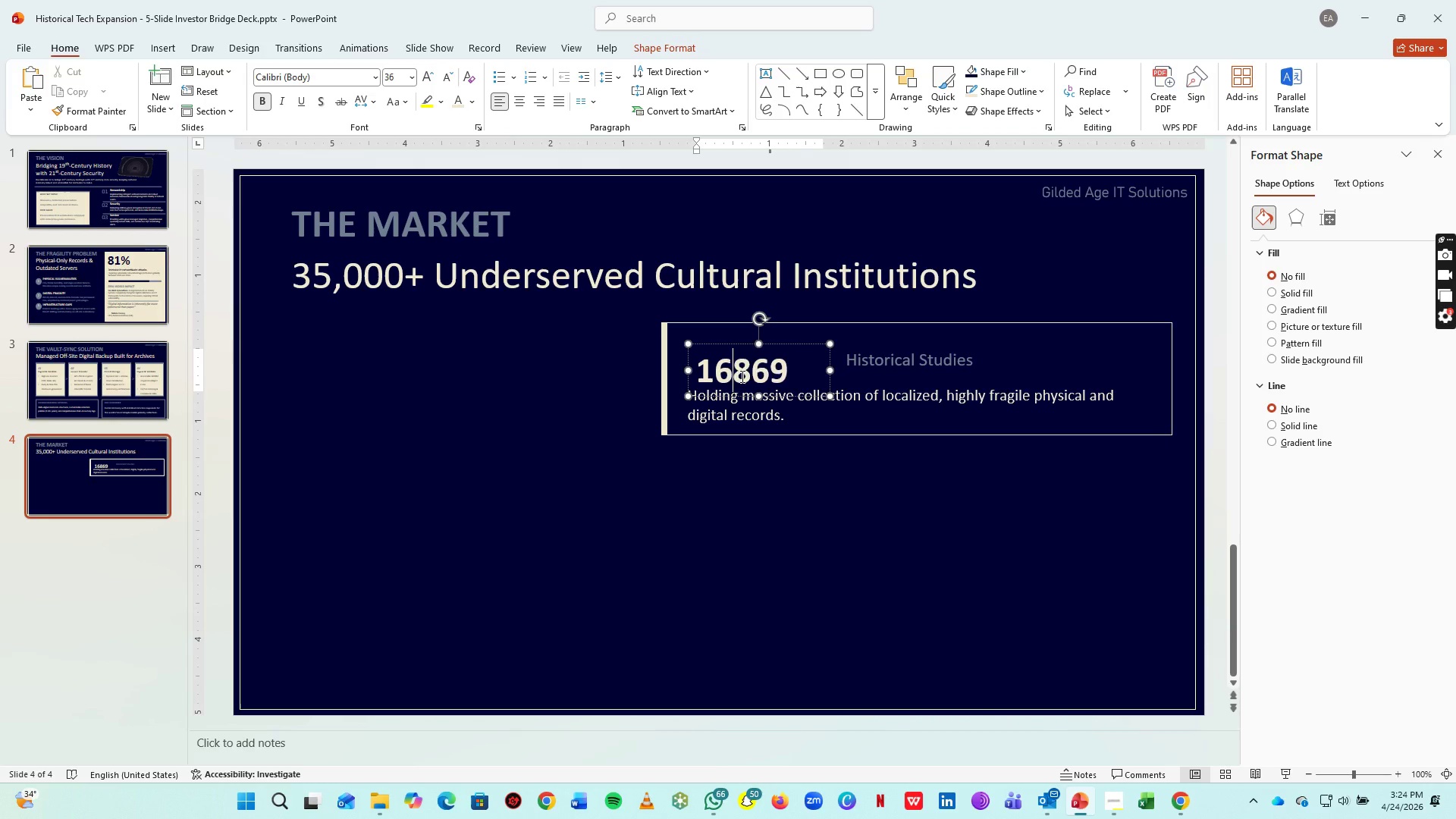 
key(Comma)
 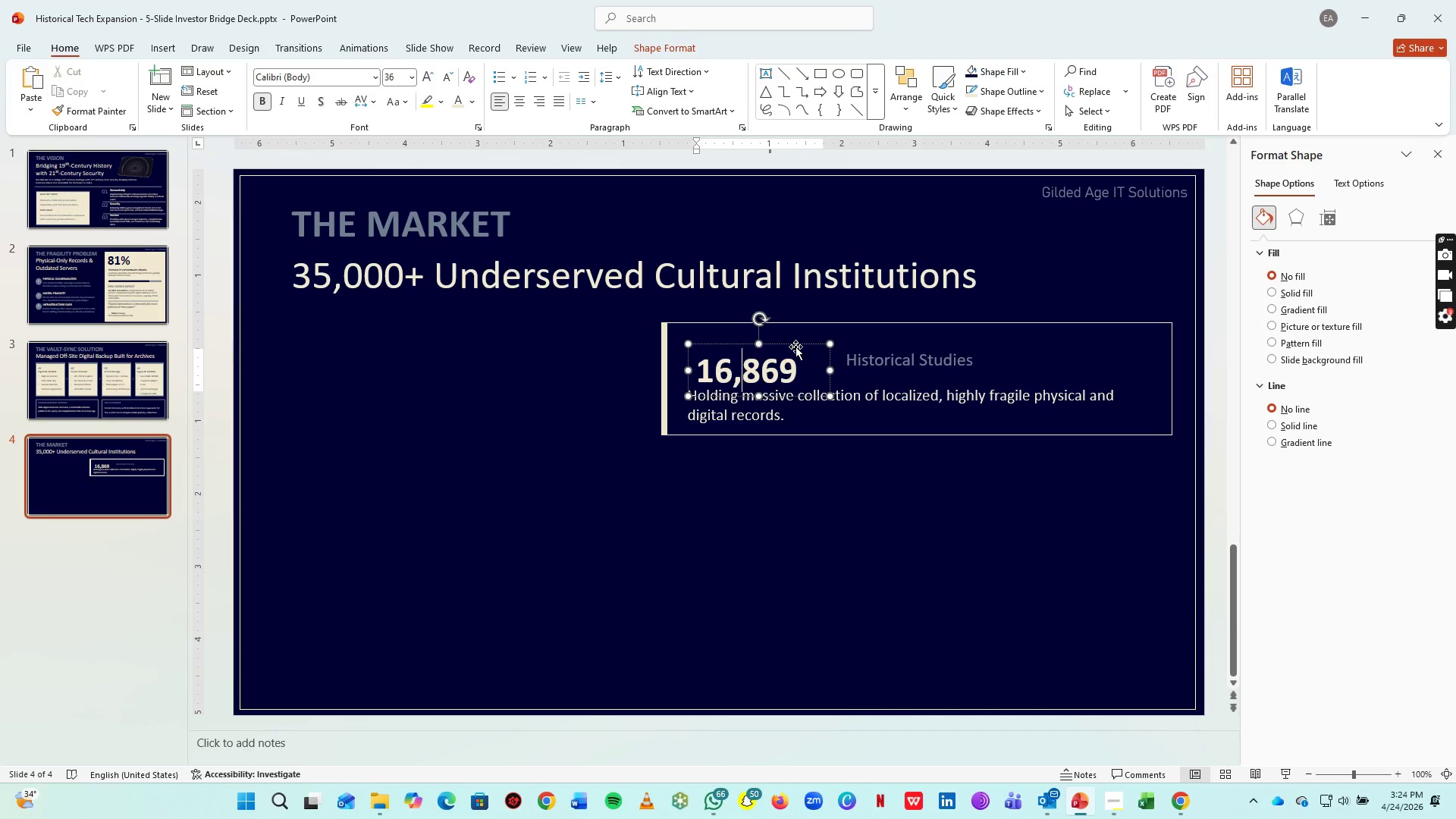 
left_click_drag(start_coordinate=[795, 346], to_coordinate=[783, 336])
 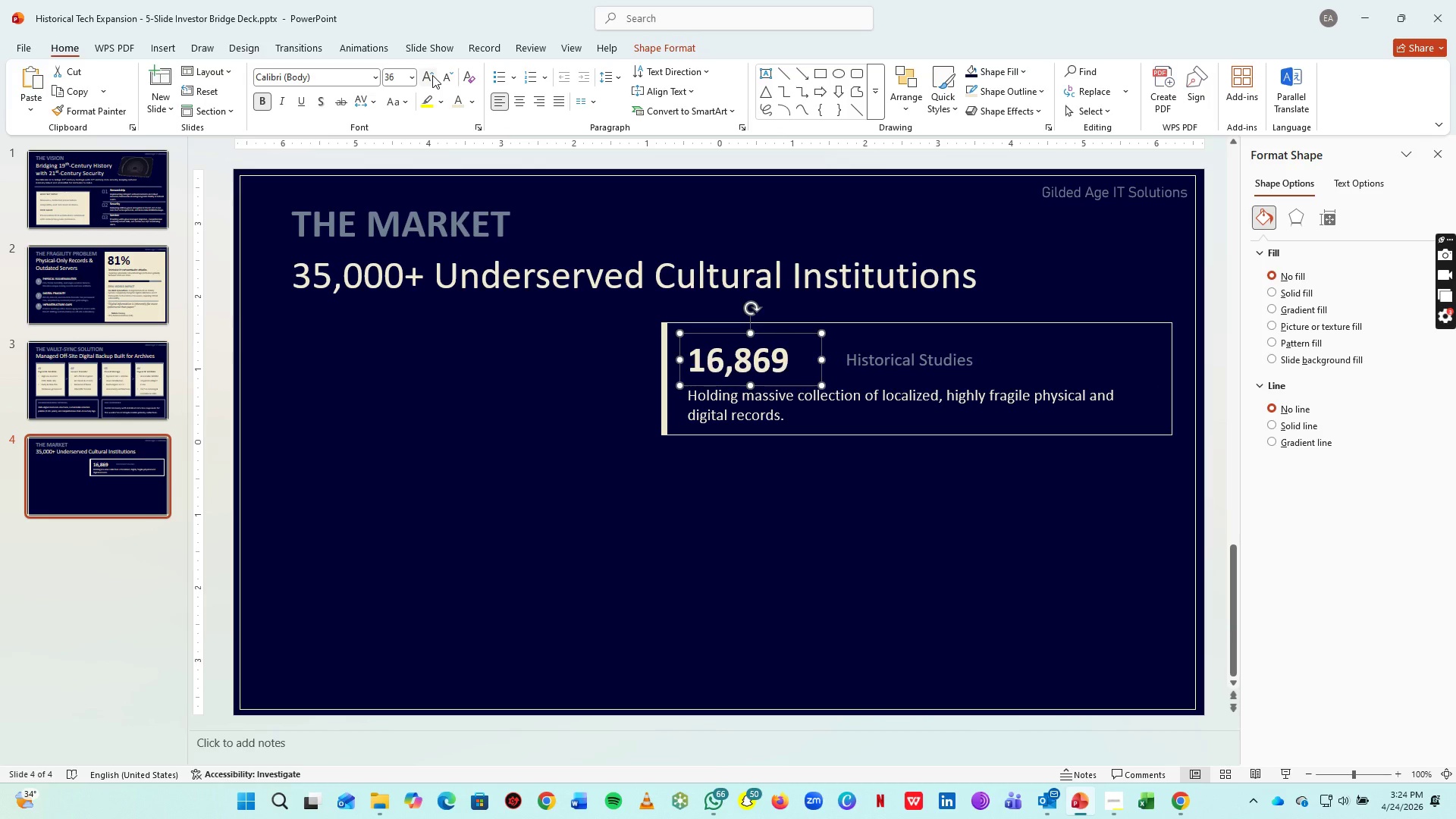 
double_click([433, 75])
 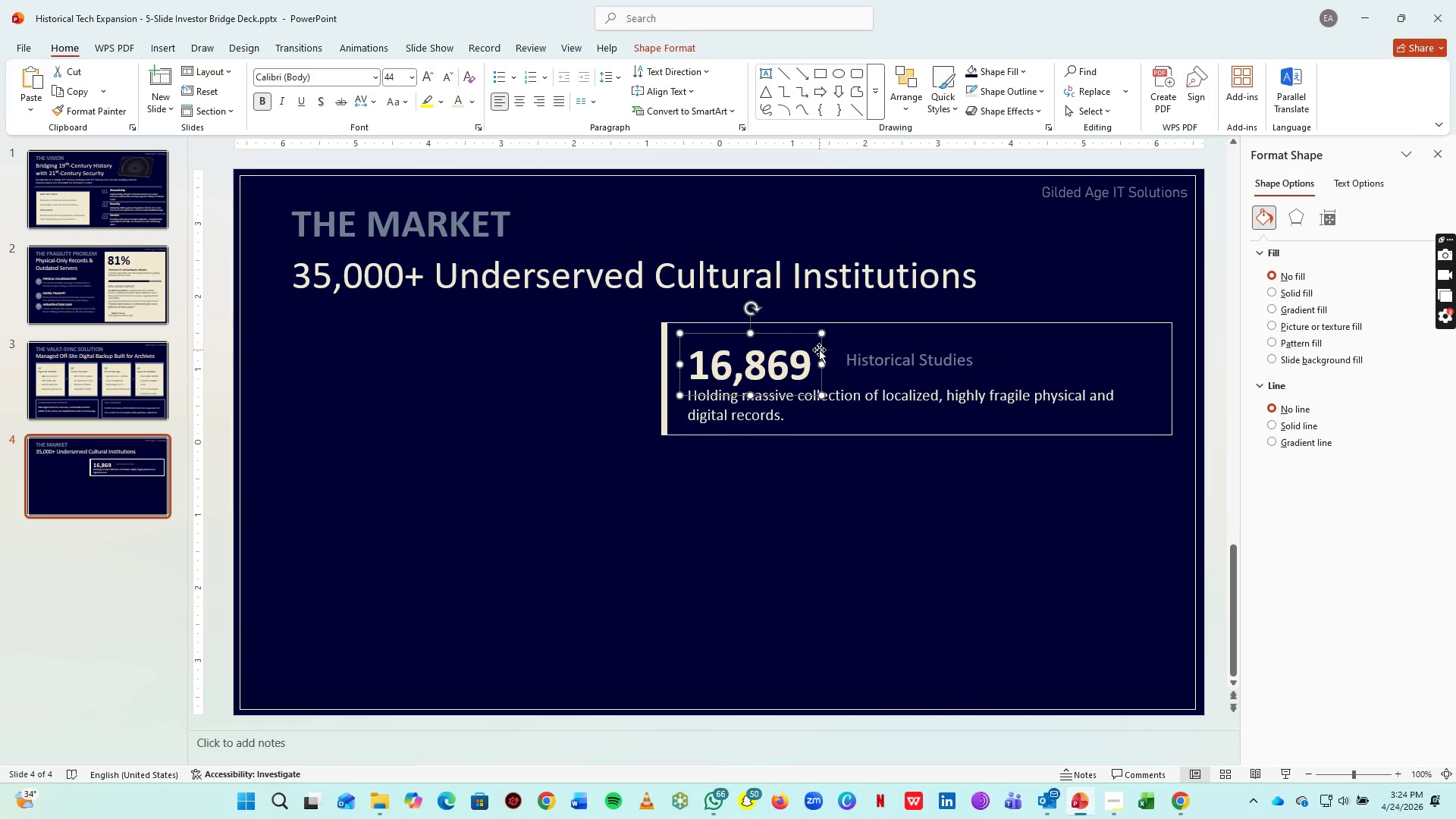 
left_click_drag(start_coordinate=[819, 350], to_coordinate=[821, 344])
 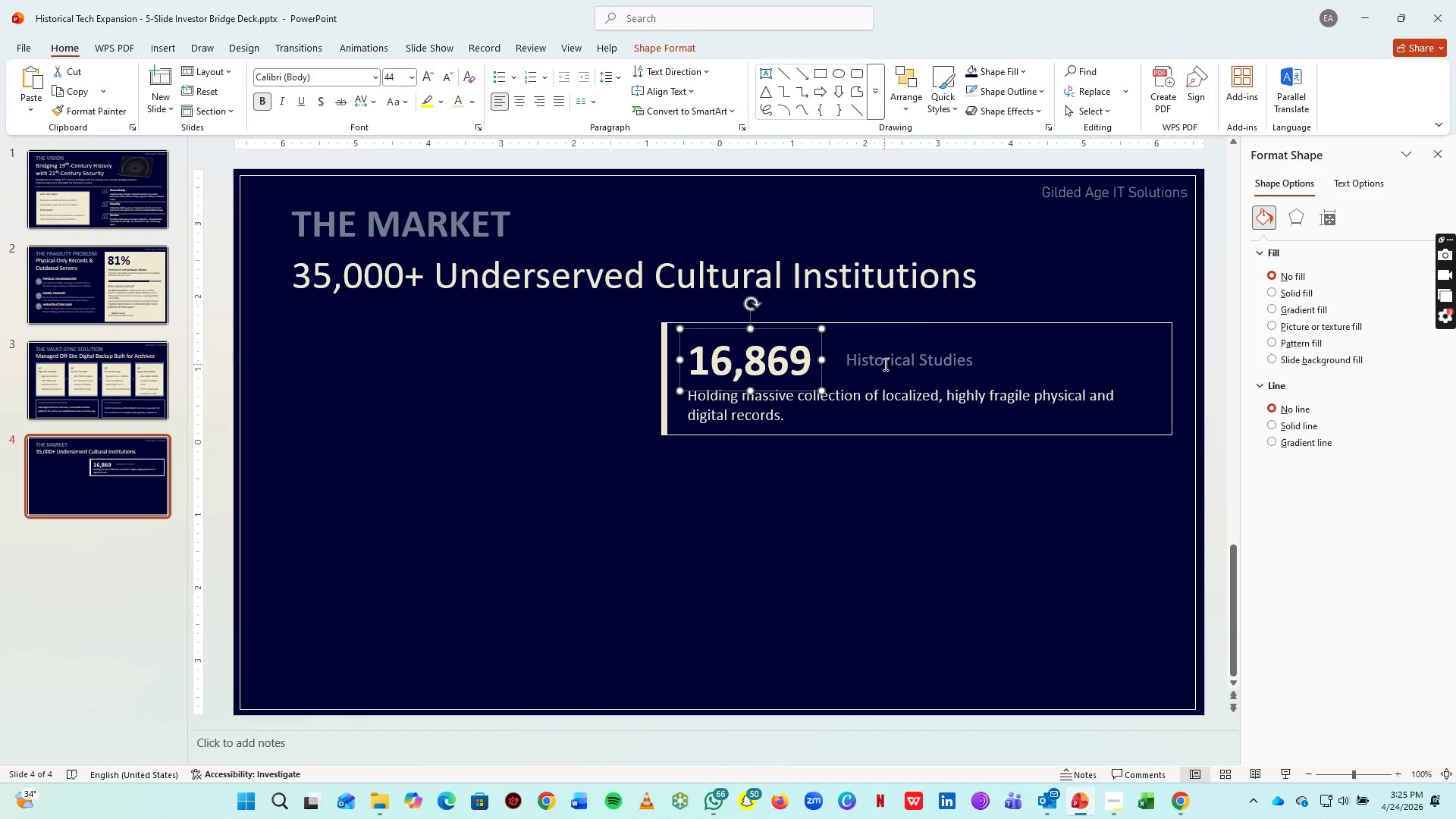 
left_click([884, 364])
 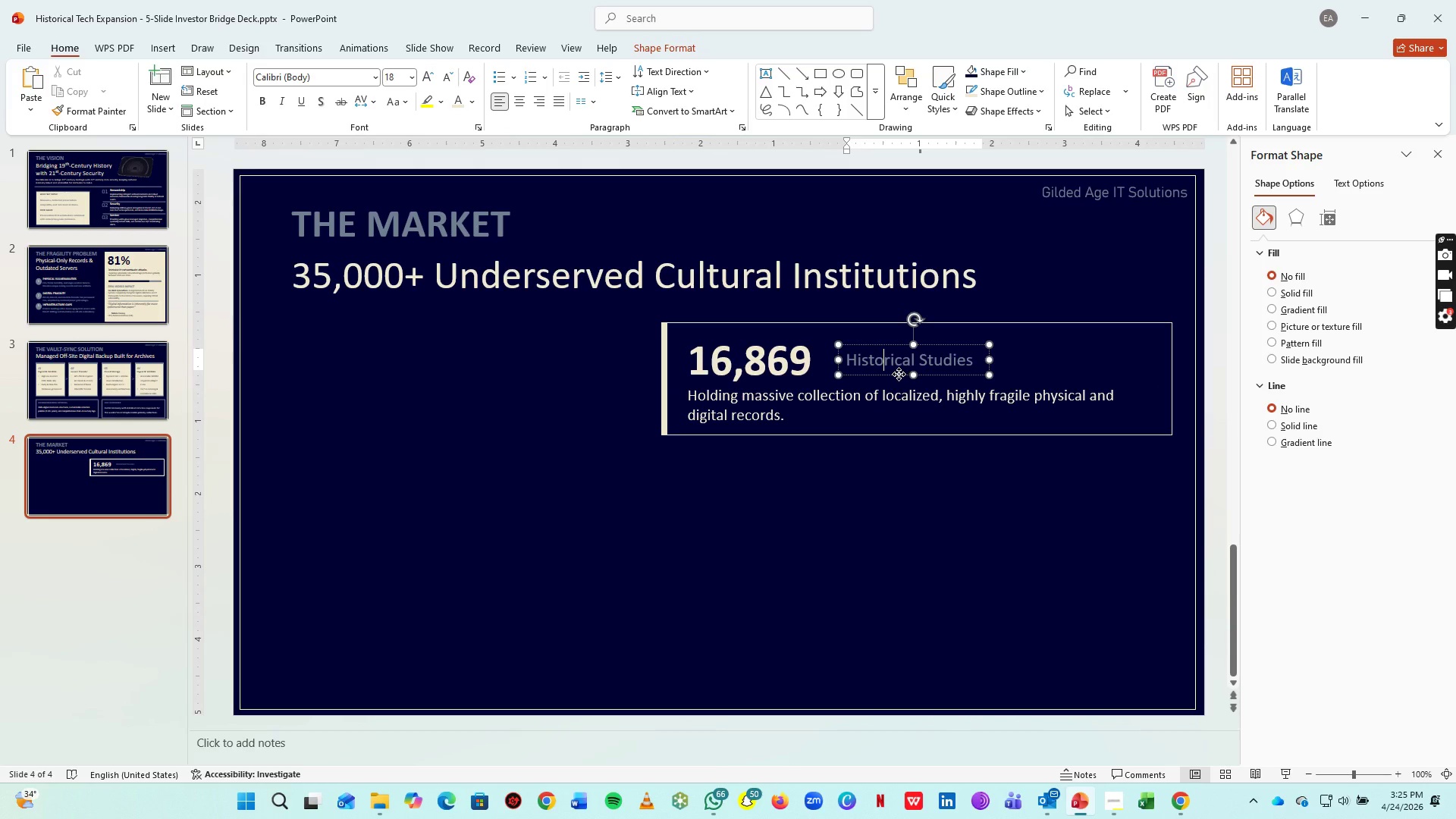 
left_click_drag(start_coordinate=[899, 374], to_coordinate=[881, 377])
 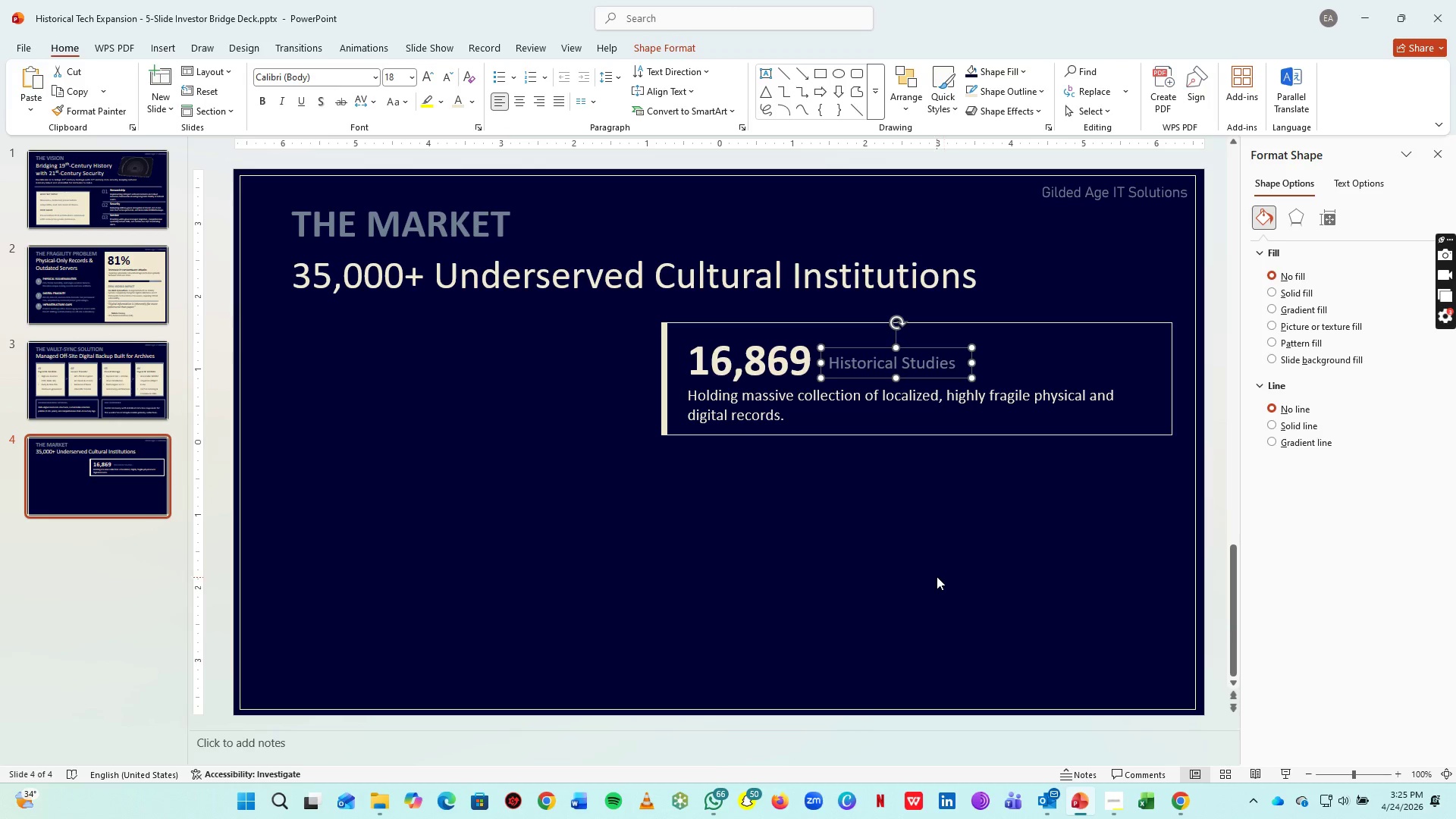 
left_click([924, 542])
 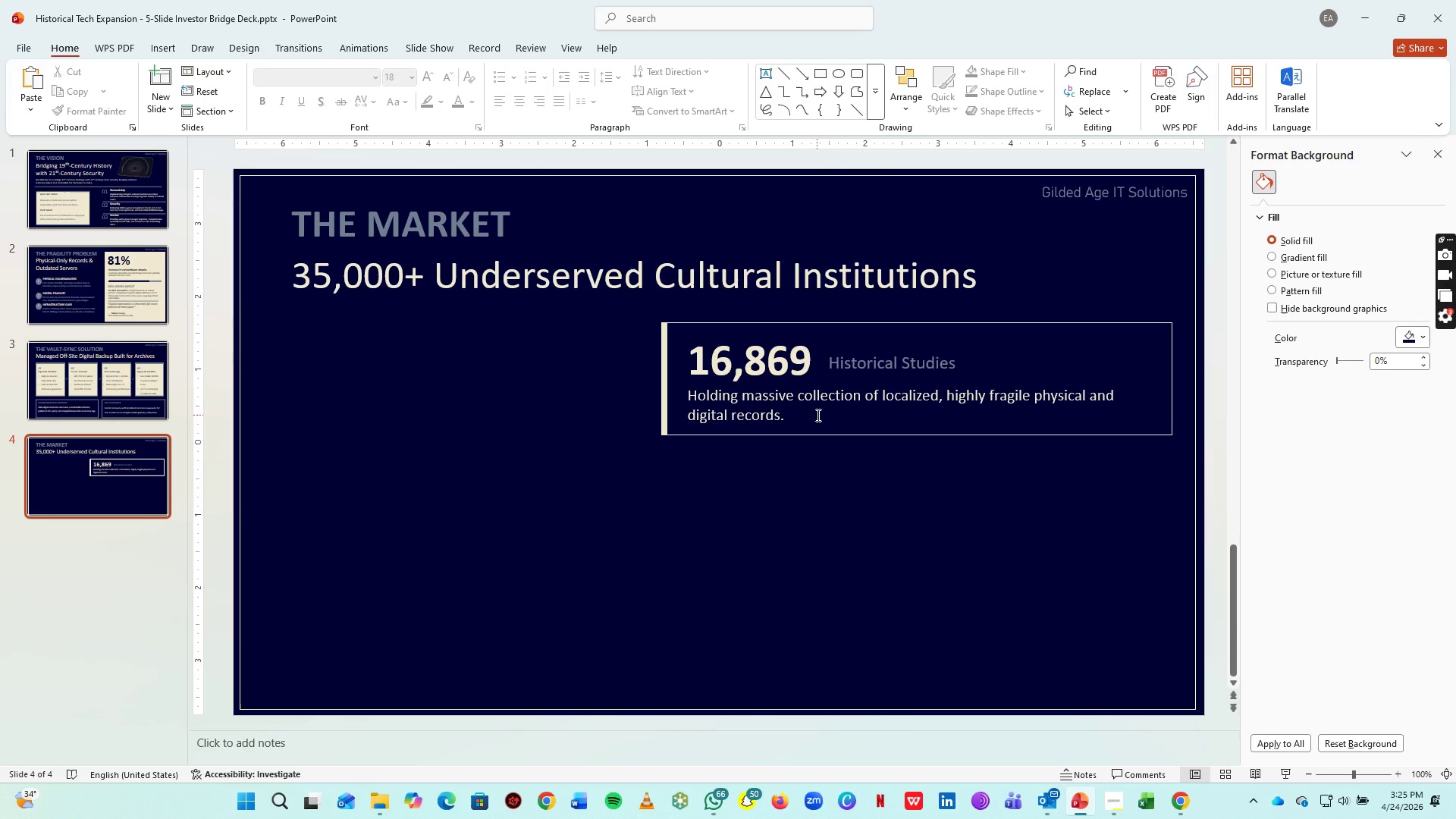 
left_click([825, 401])
 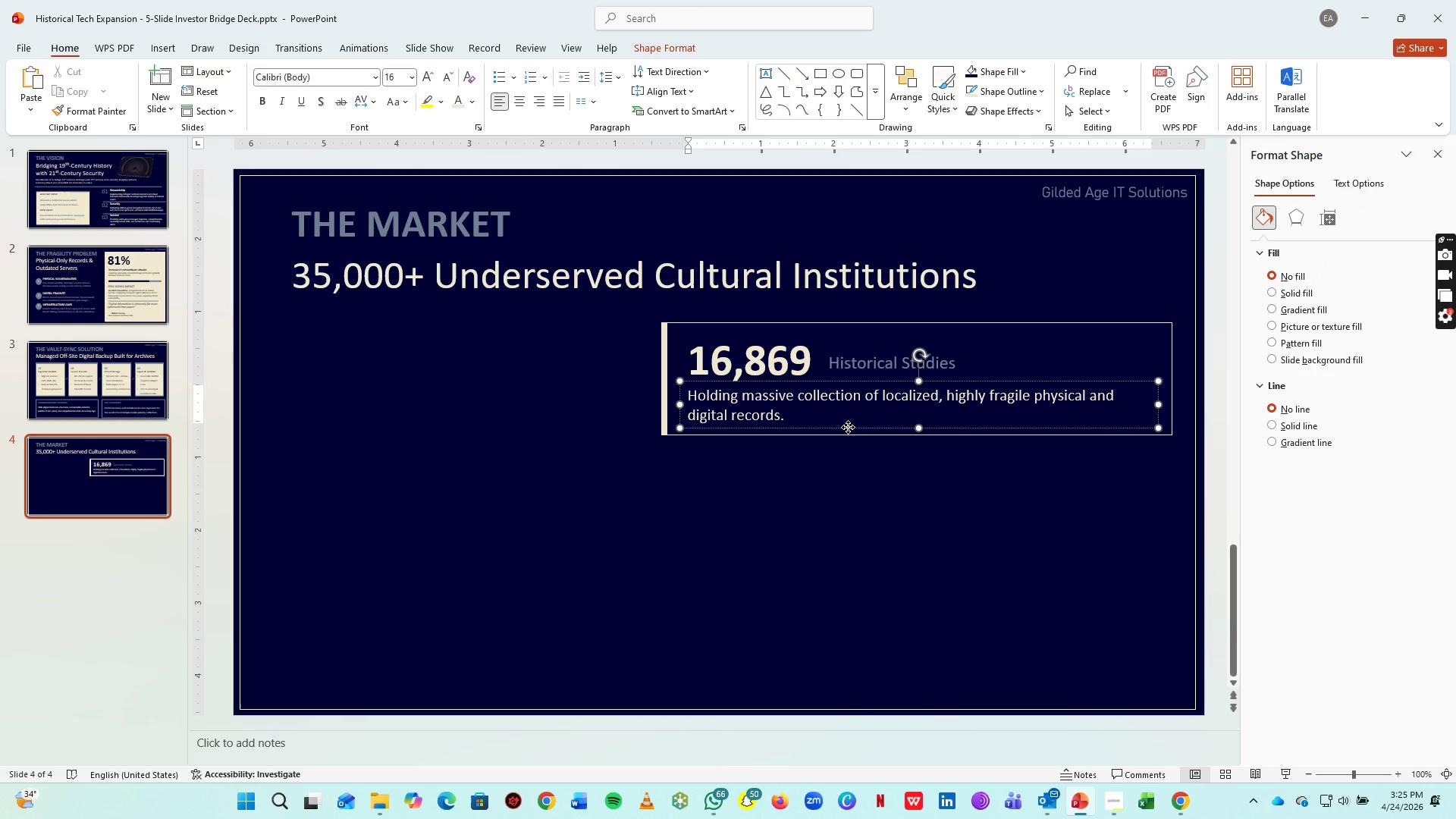 
left_click([848, 427])
 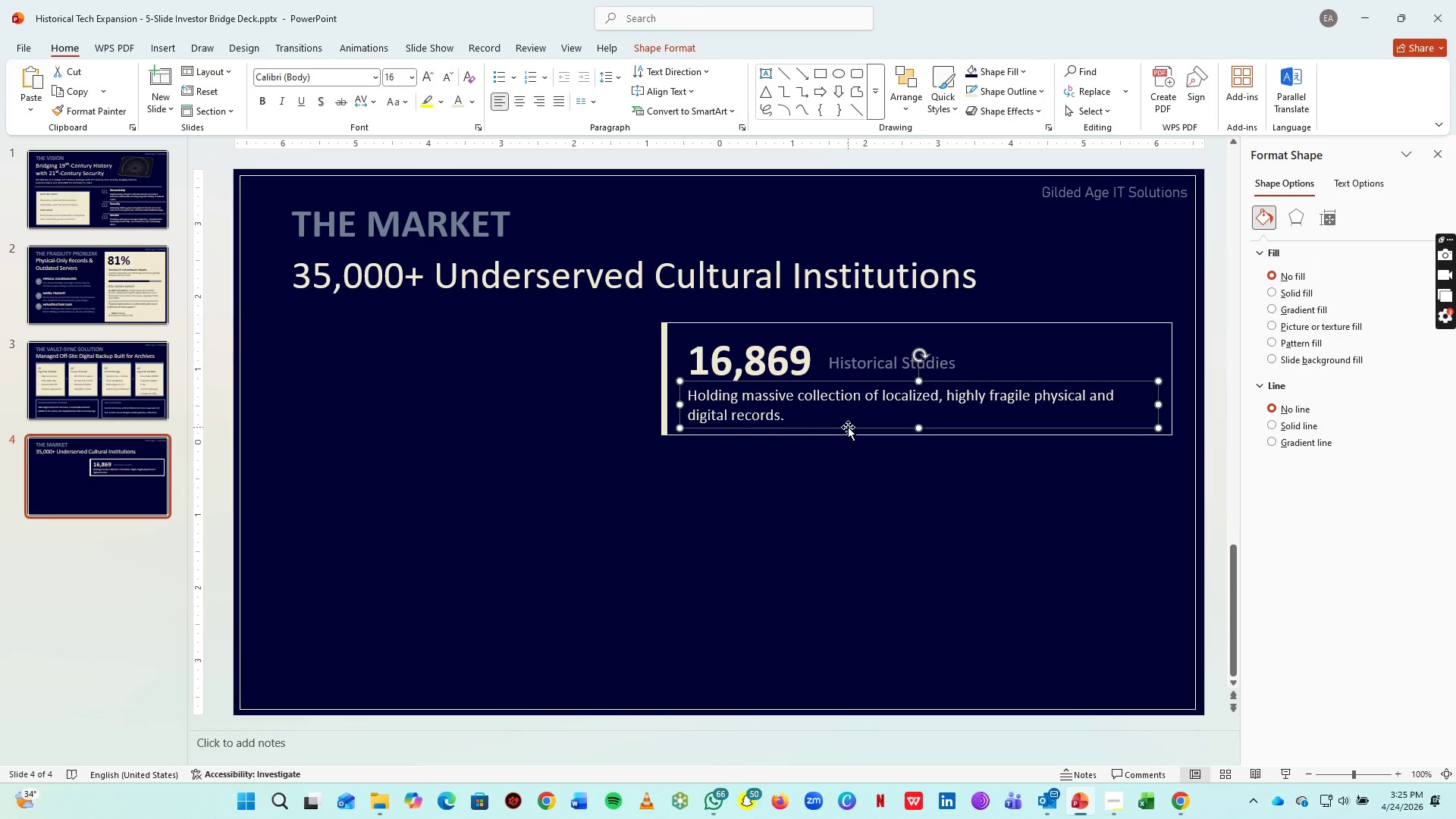 
key(ArrowDown)
 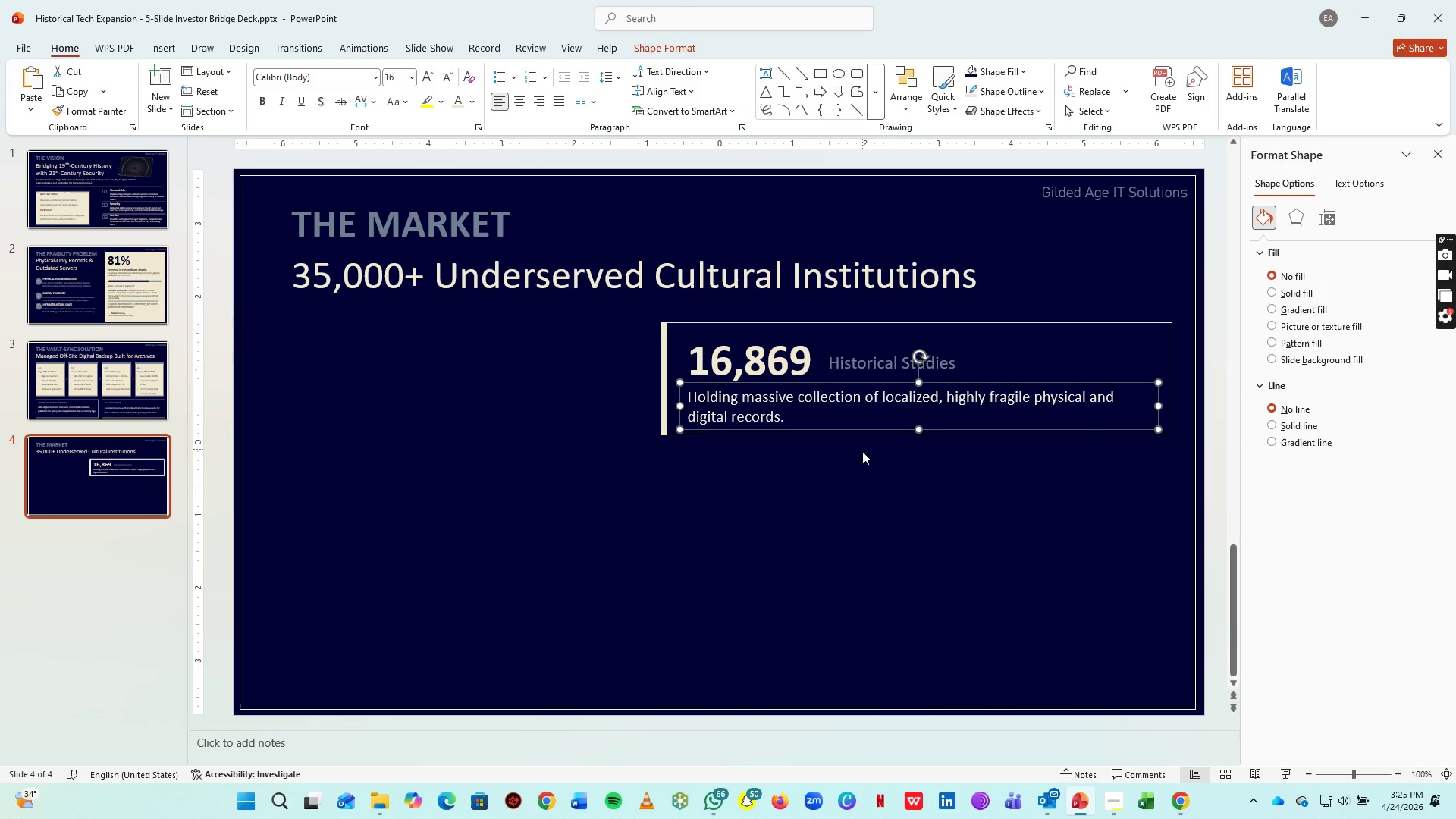 
key(ArrowDown)
 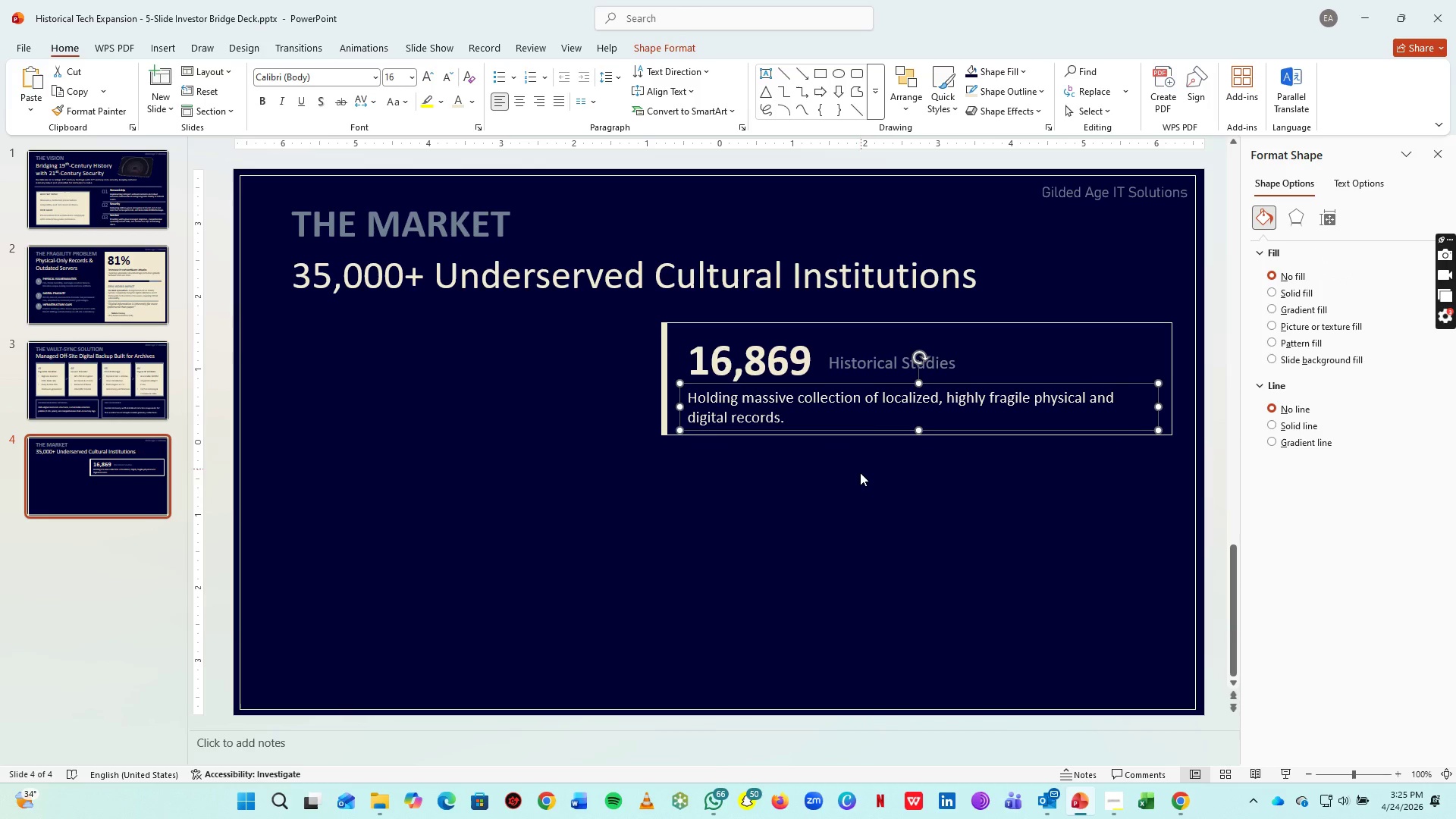 
key(ArrowDown)
 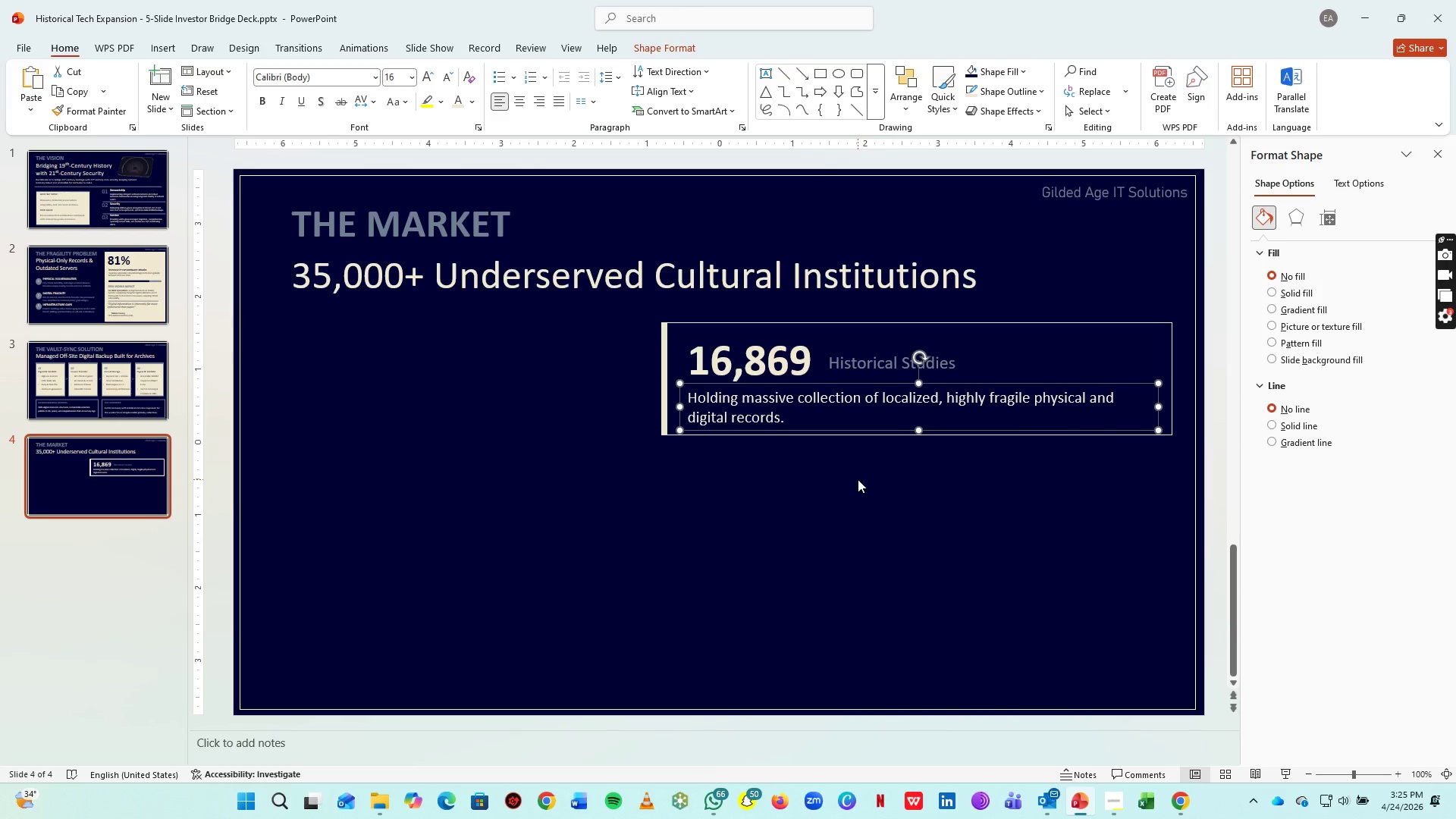 
left_click([858, 479])
 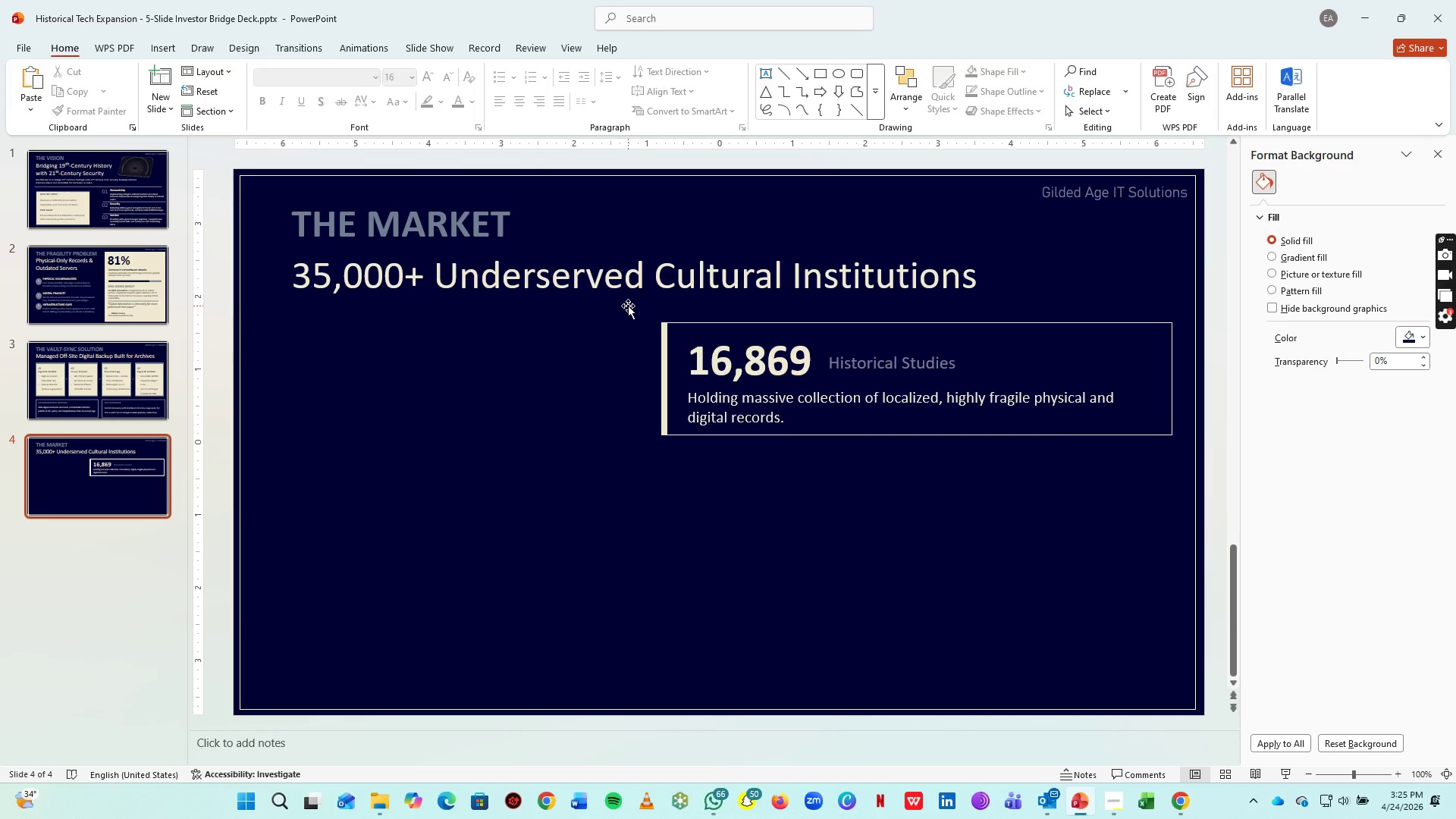 
hold_key(key=ControlLeft, duration=0.48)
 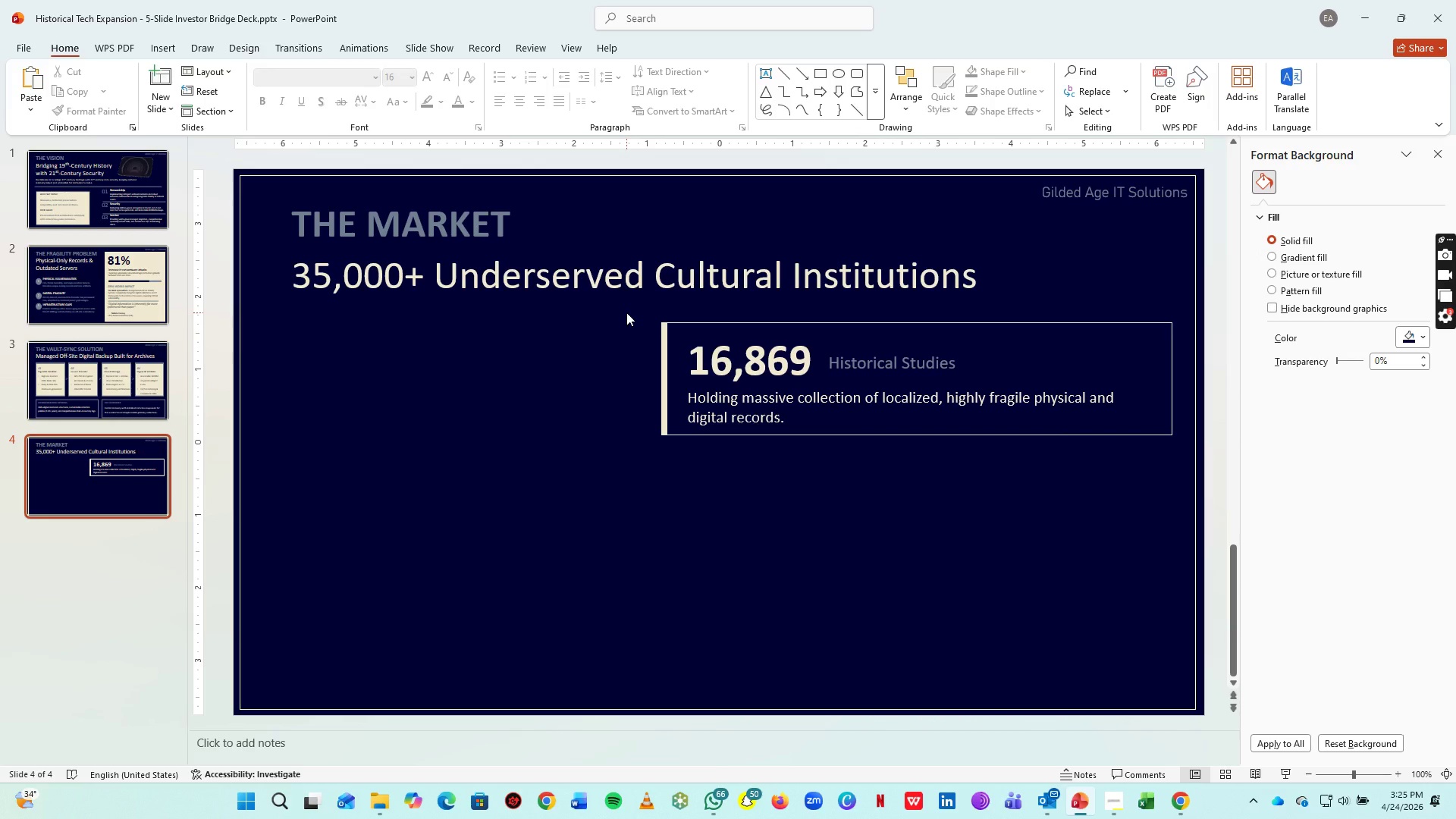 
left_click_drag(start_coordinate=[626, 312], to_coordinate=[1190, 505])
 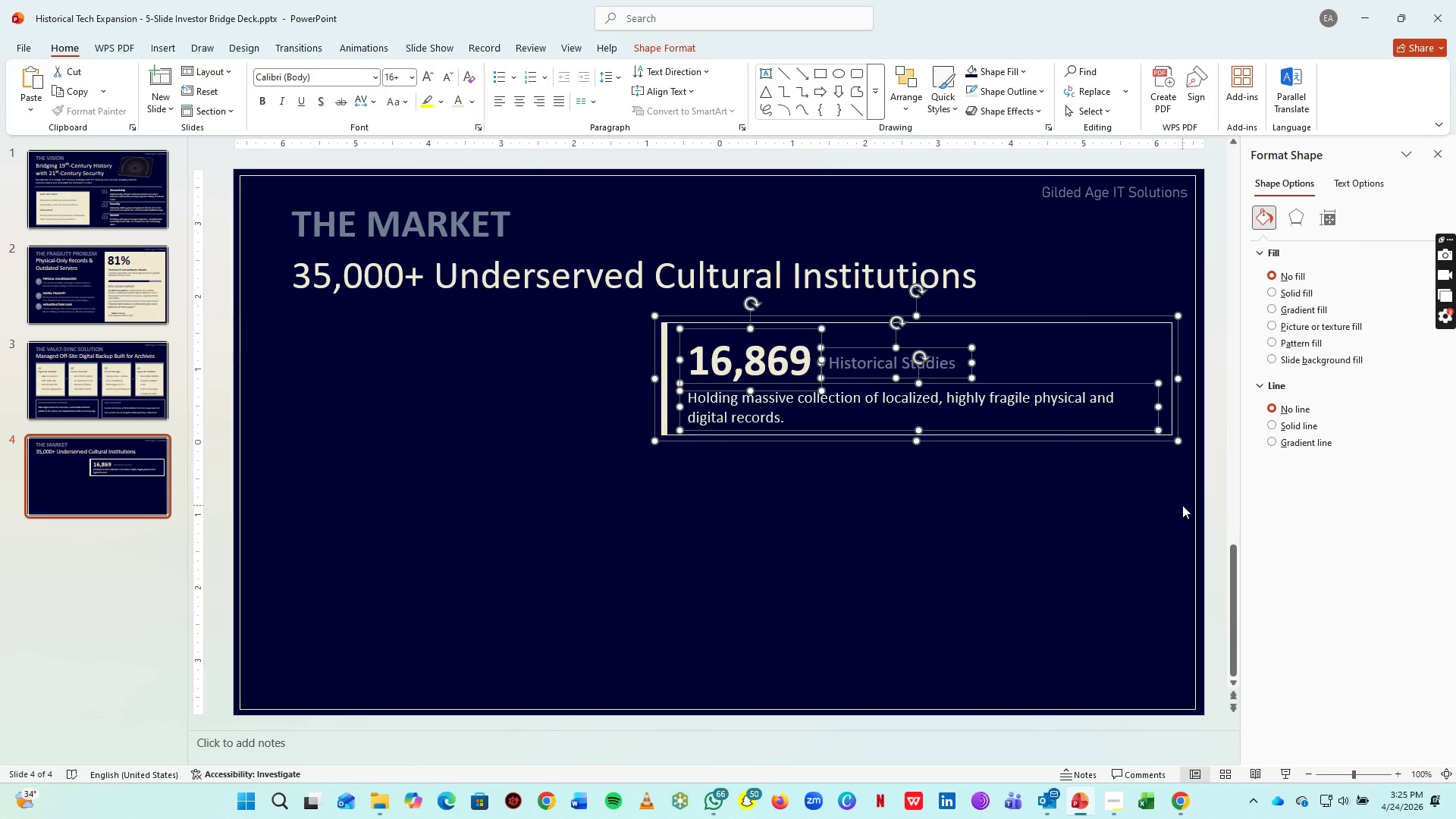 
key(Control+G)
 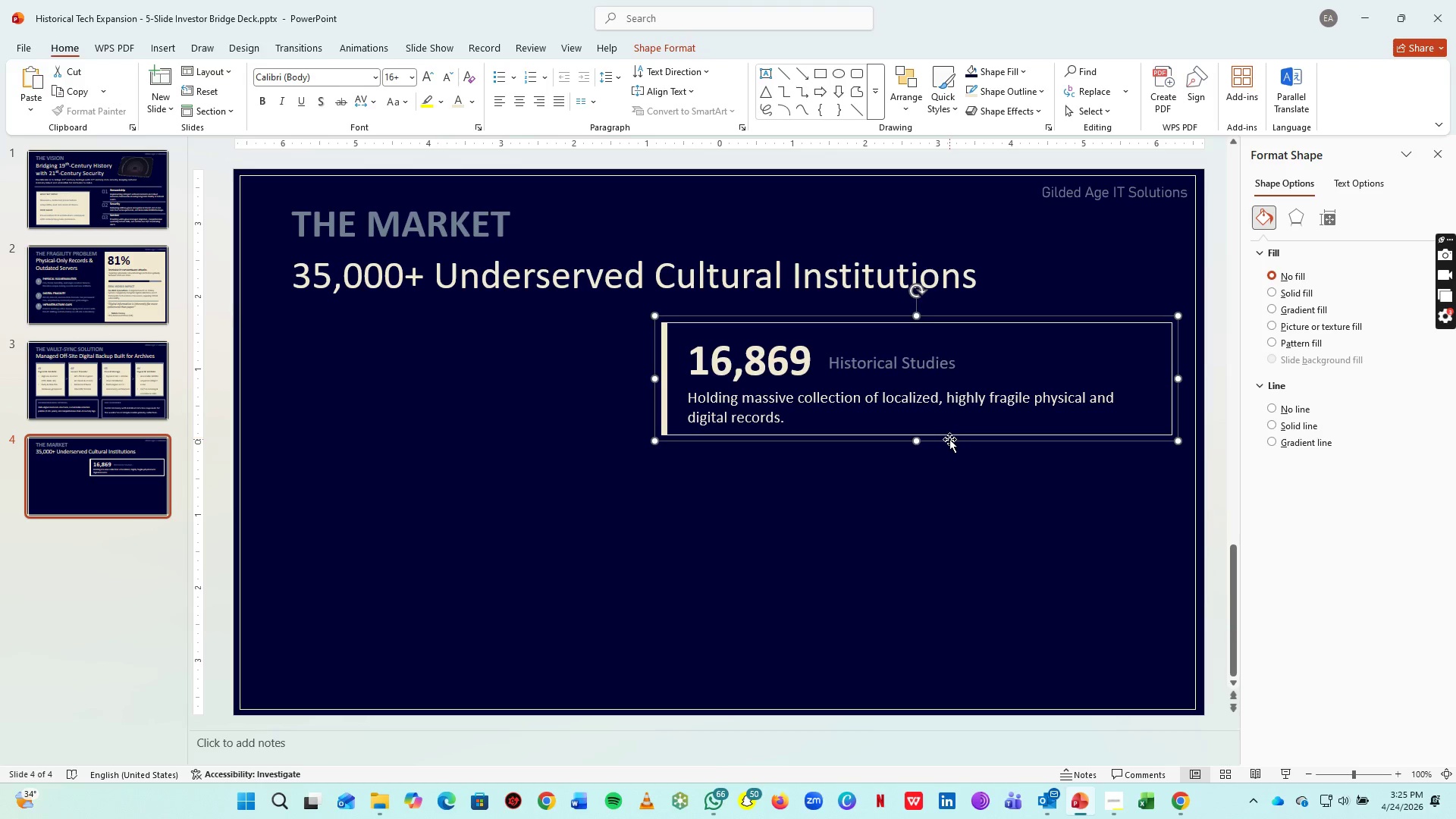 
key(Control+C)
 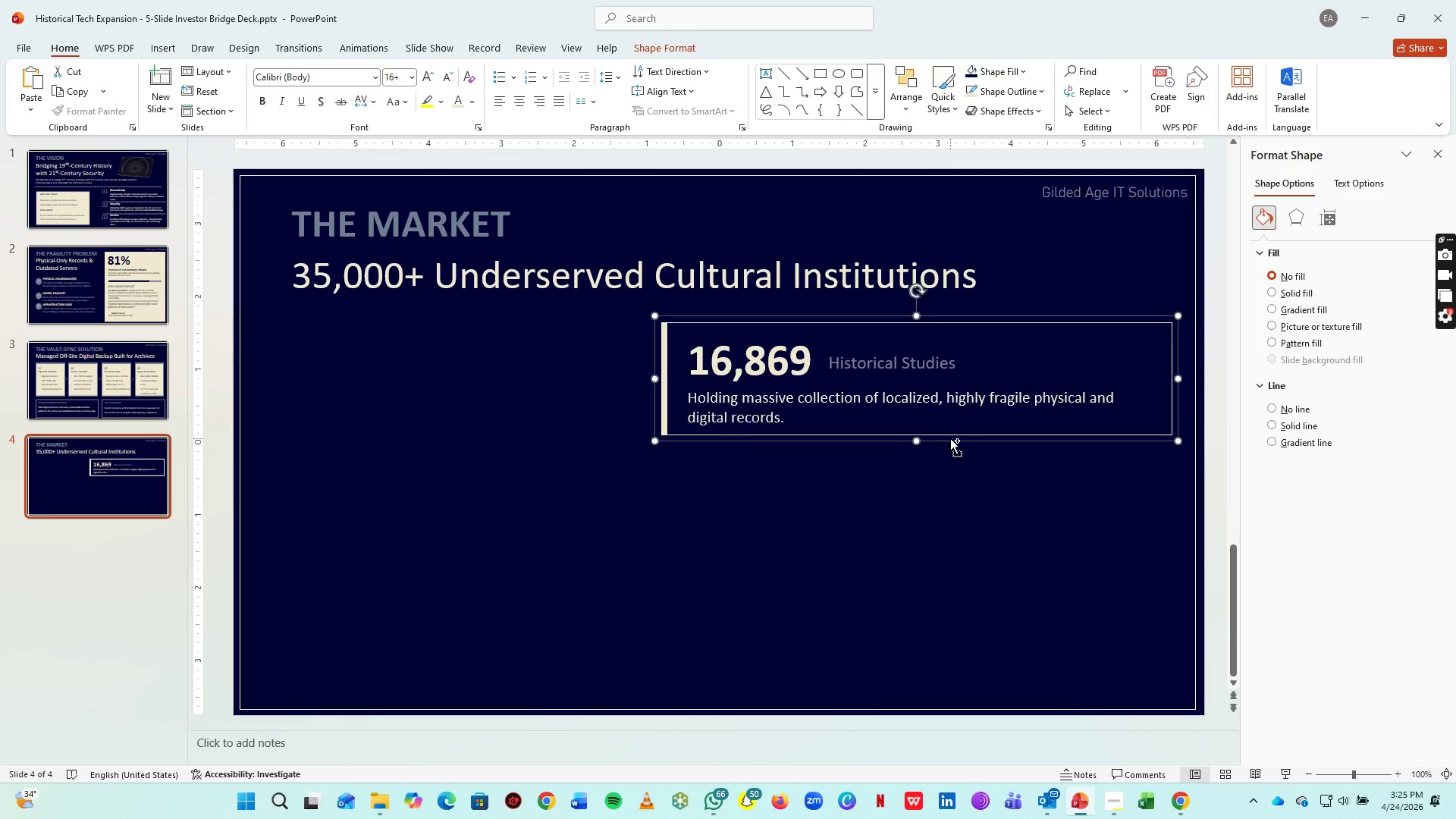 
key(Control+V)
 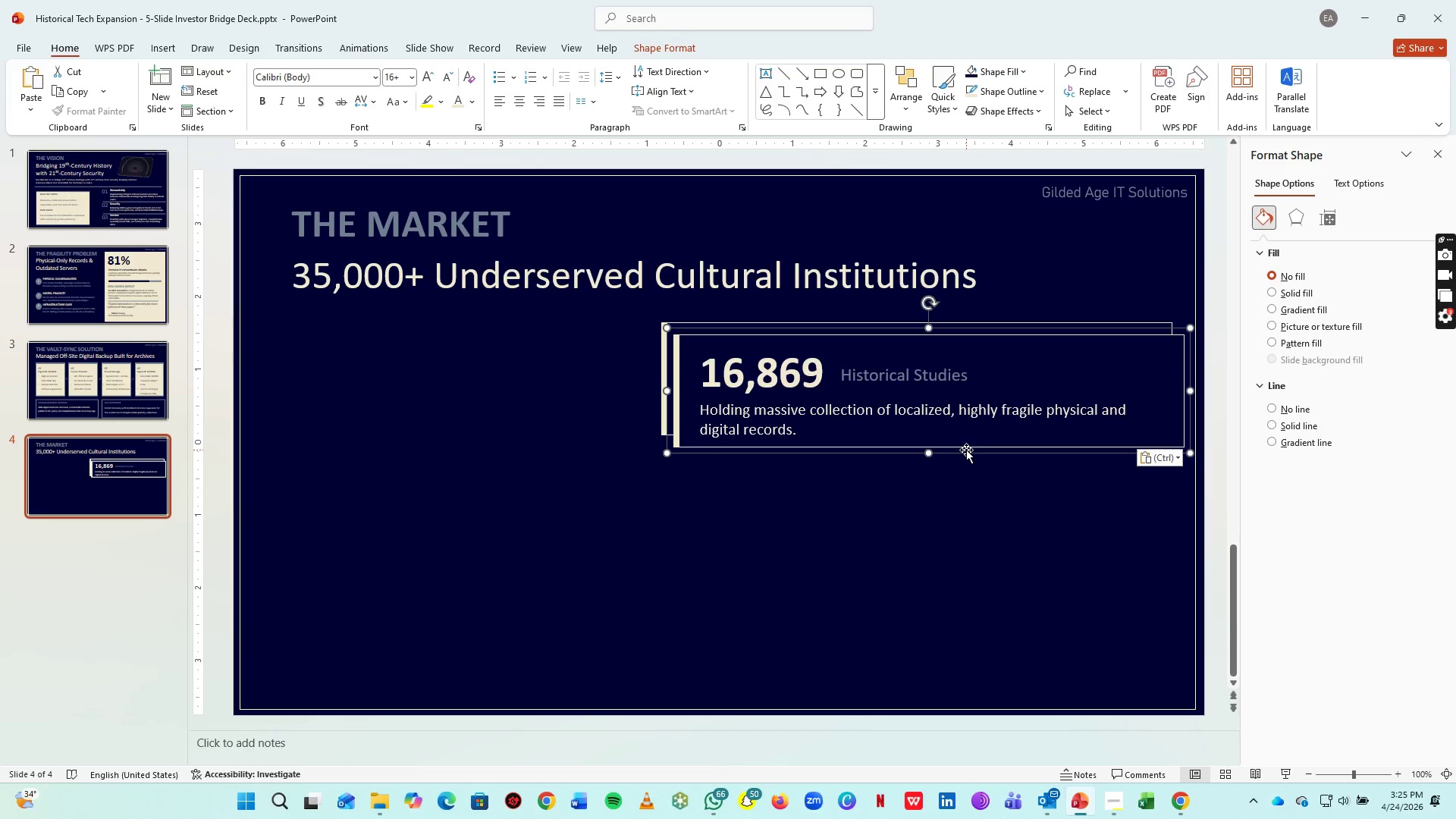 
left_click_drag(start_coordinate=[966, 447], to_coordinate=[953, 557])
 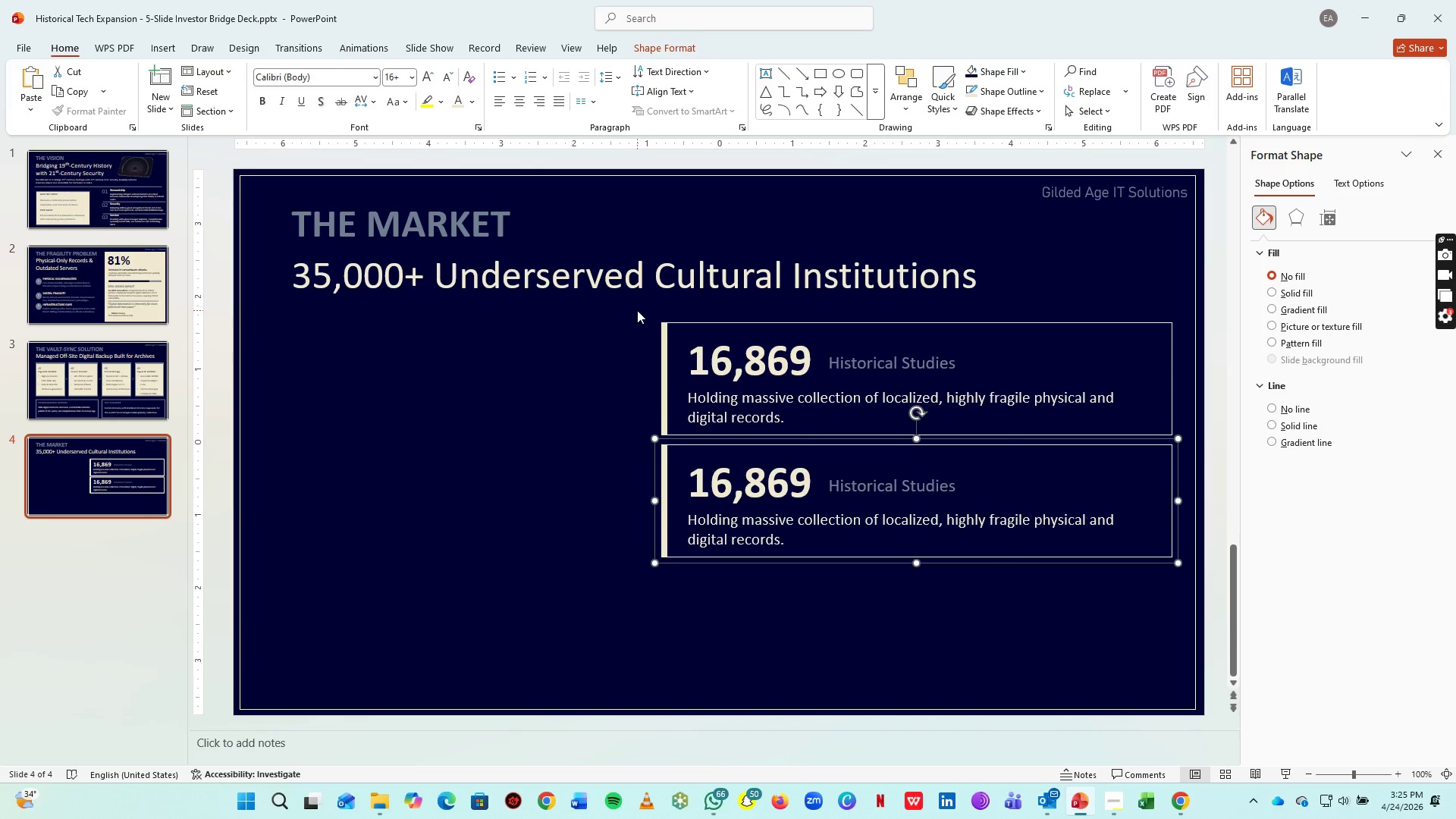 
left_click_drag(start_coordinate=[637, 310], to_coordinate=[1188, 658])
 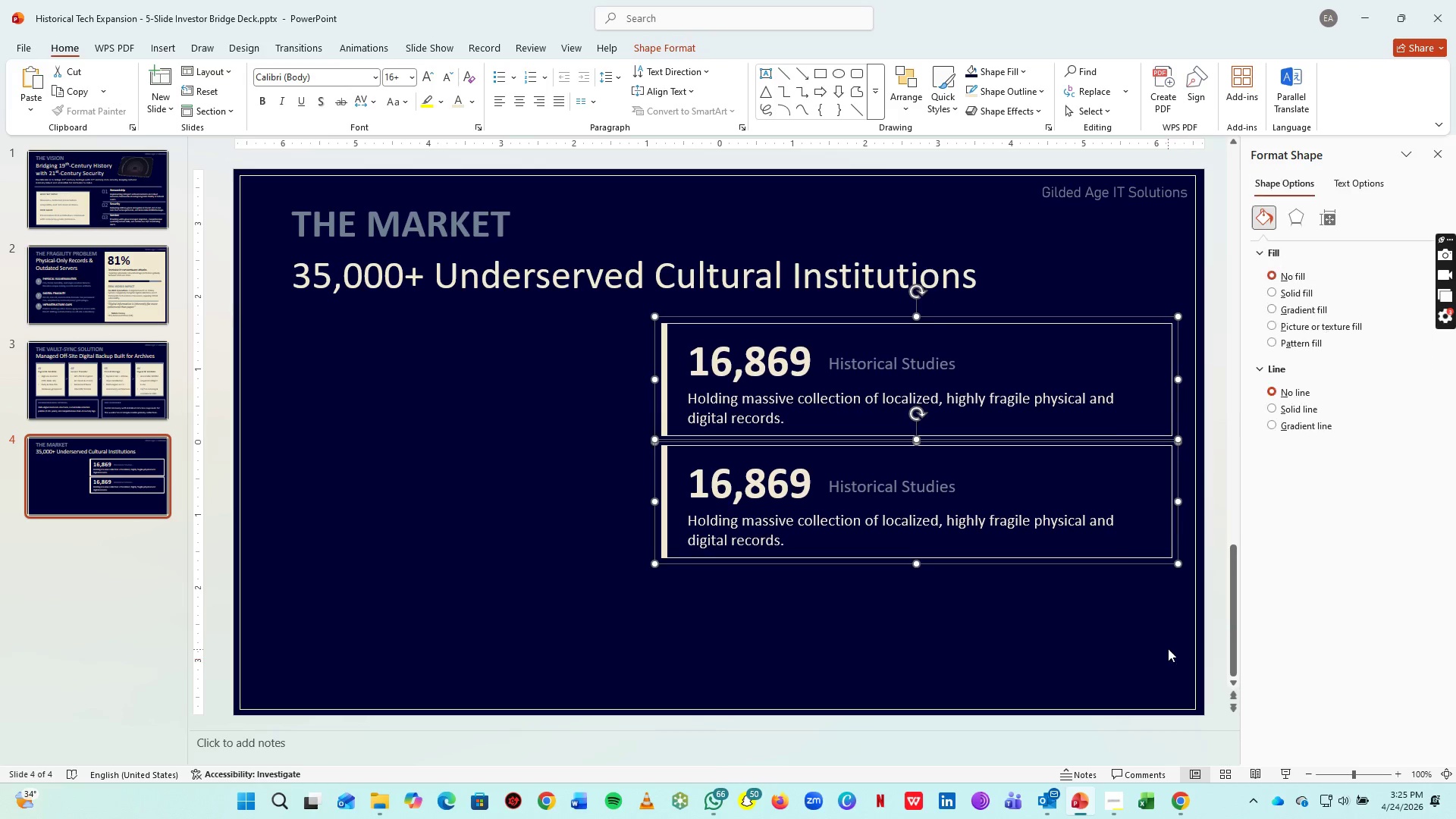 
key(ArrowDown)
 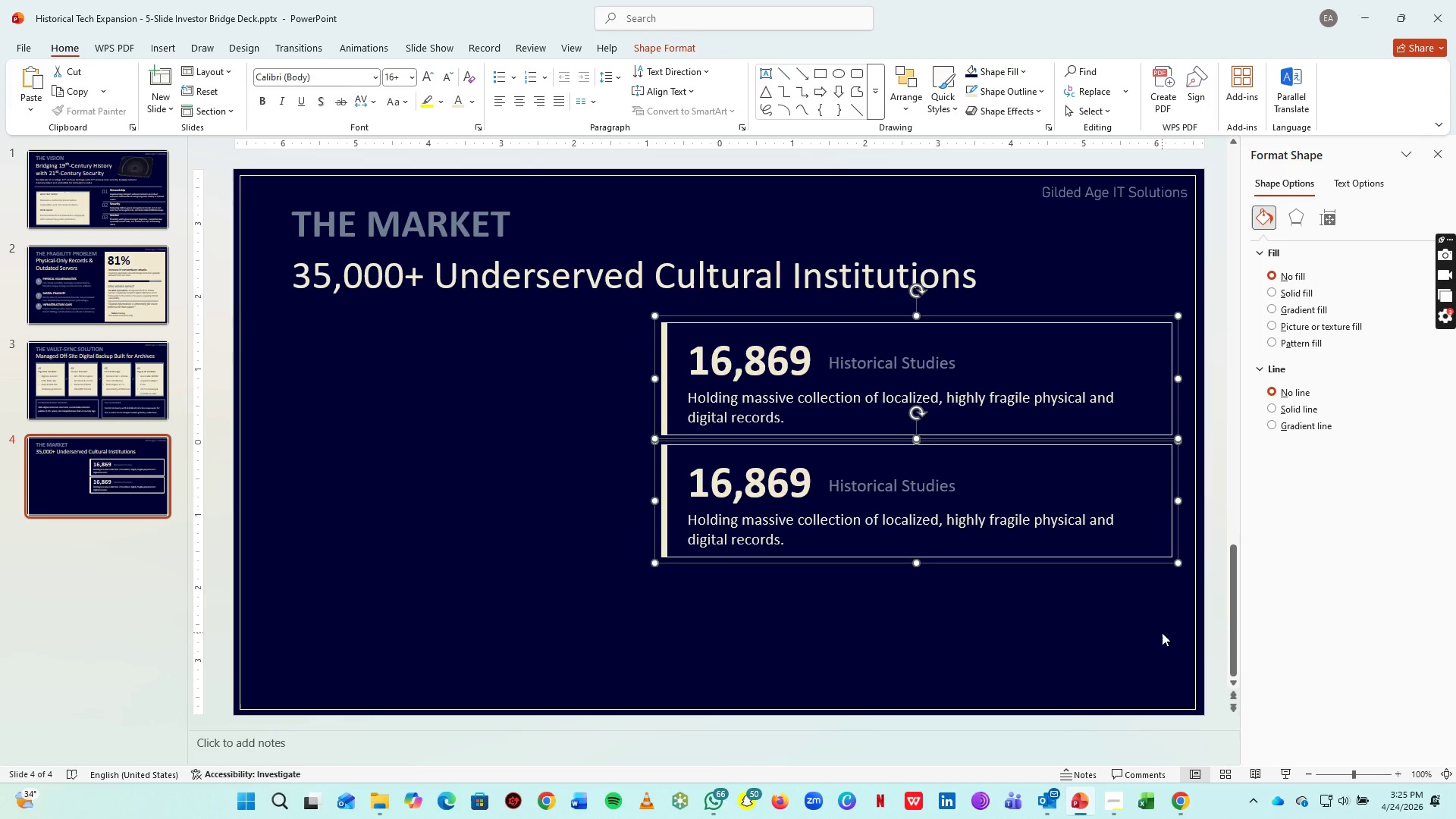 
key(ArrowUp)
 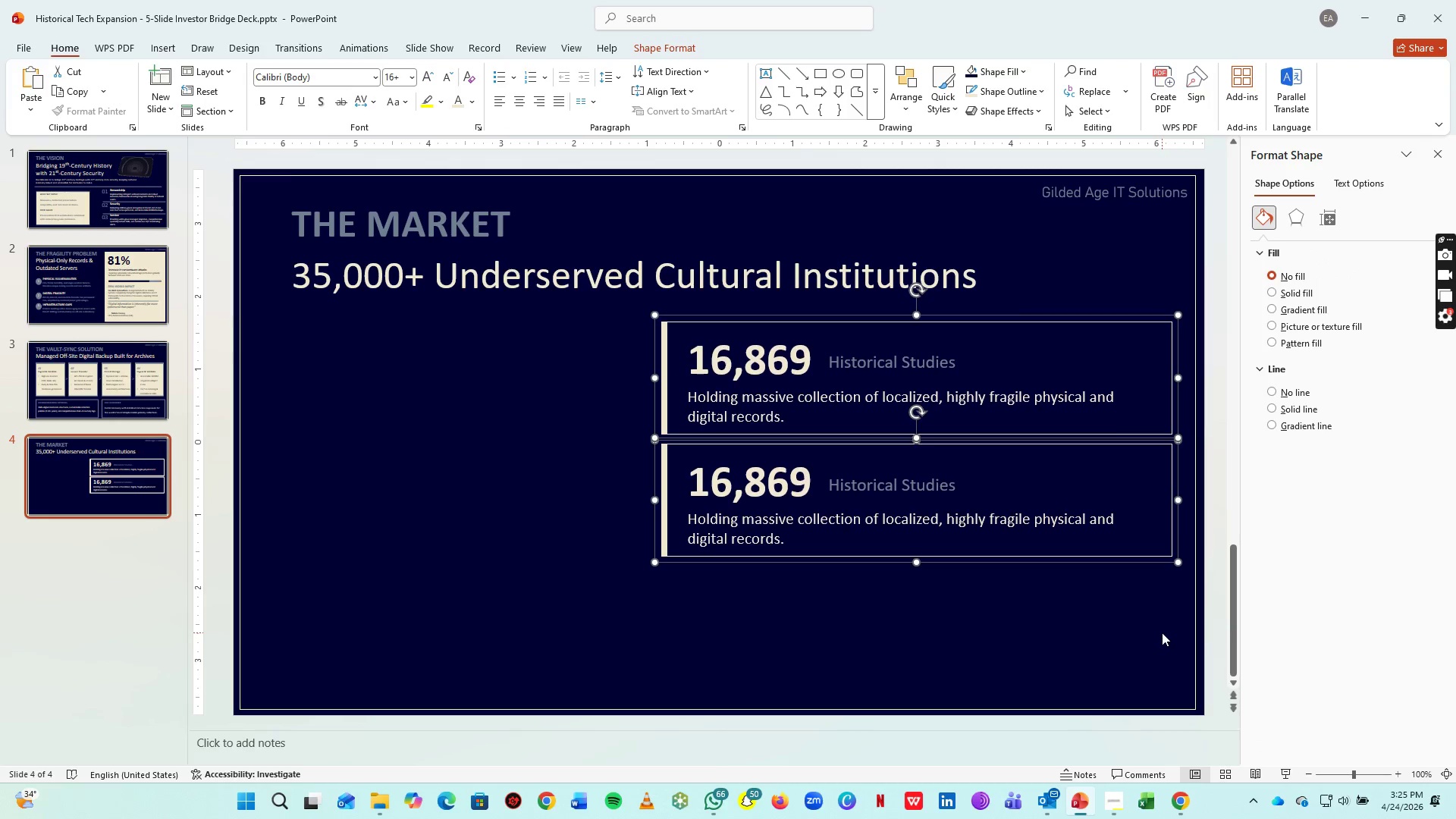 
hold_key(key=ArrowUp, duration=0.64)
 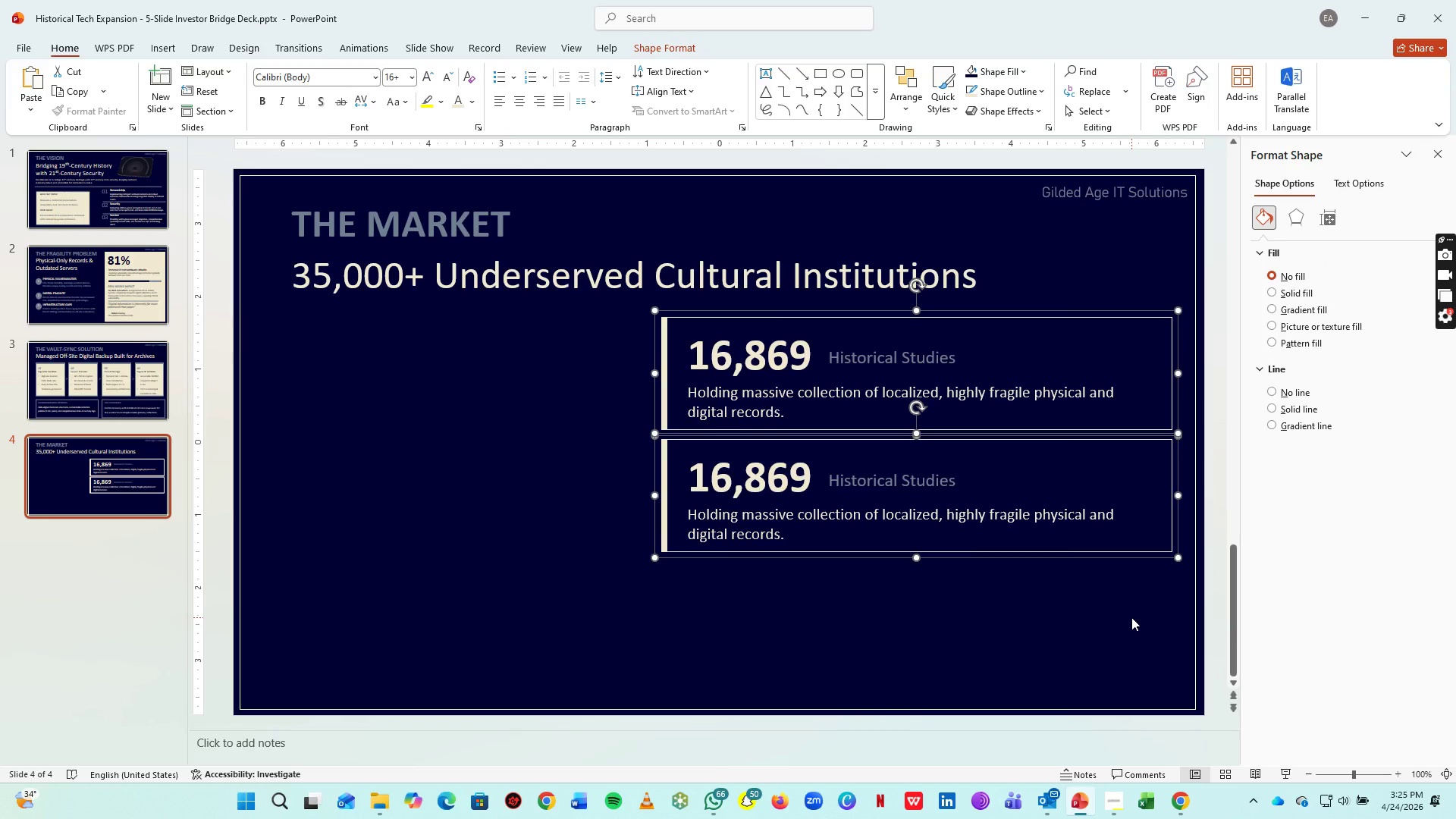 
key(ArrowUp)
 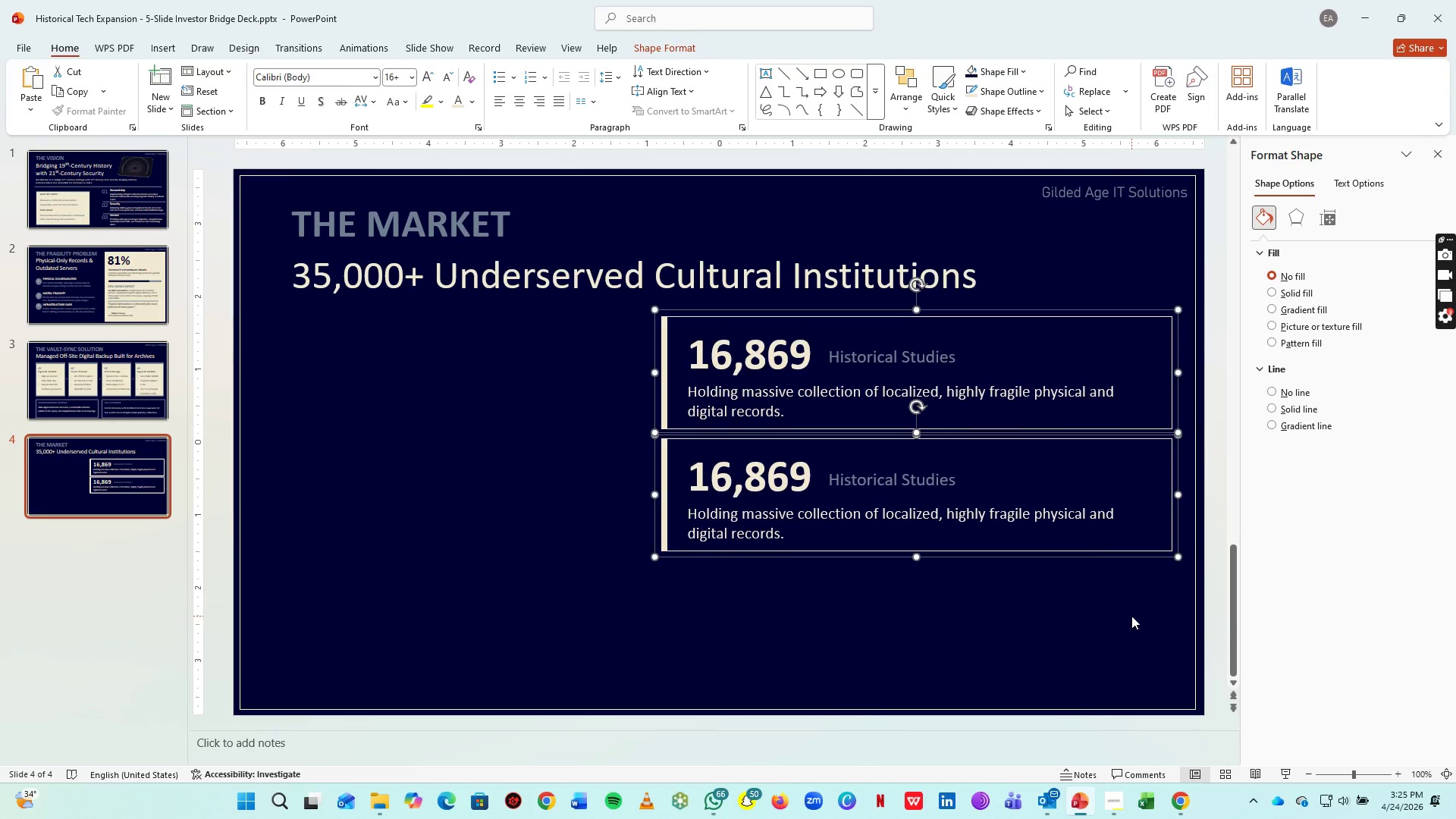 
key(ArrowUp)
 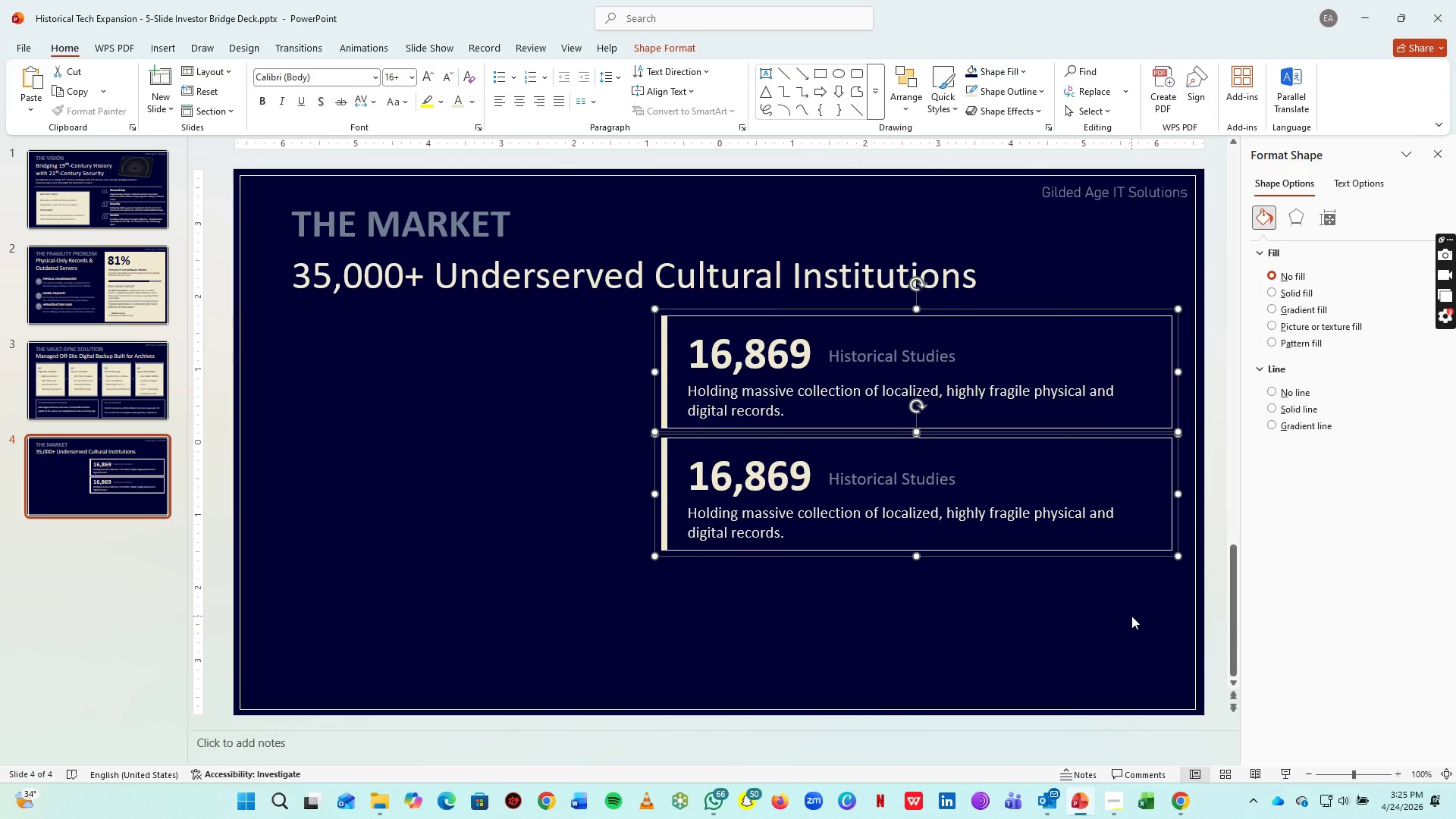 
key(ArrowUp)
 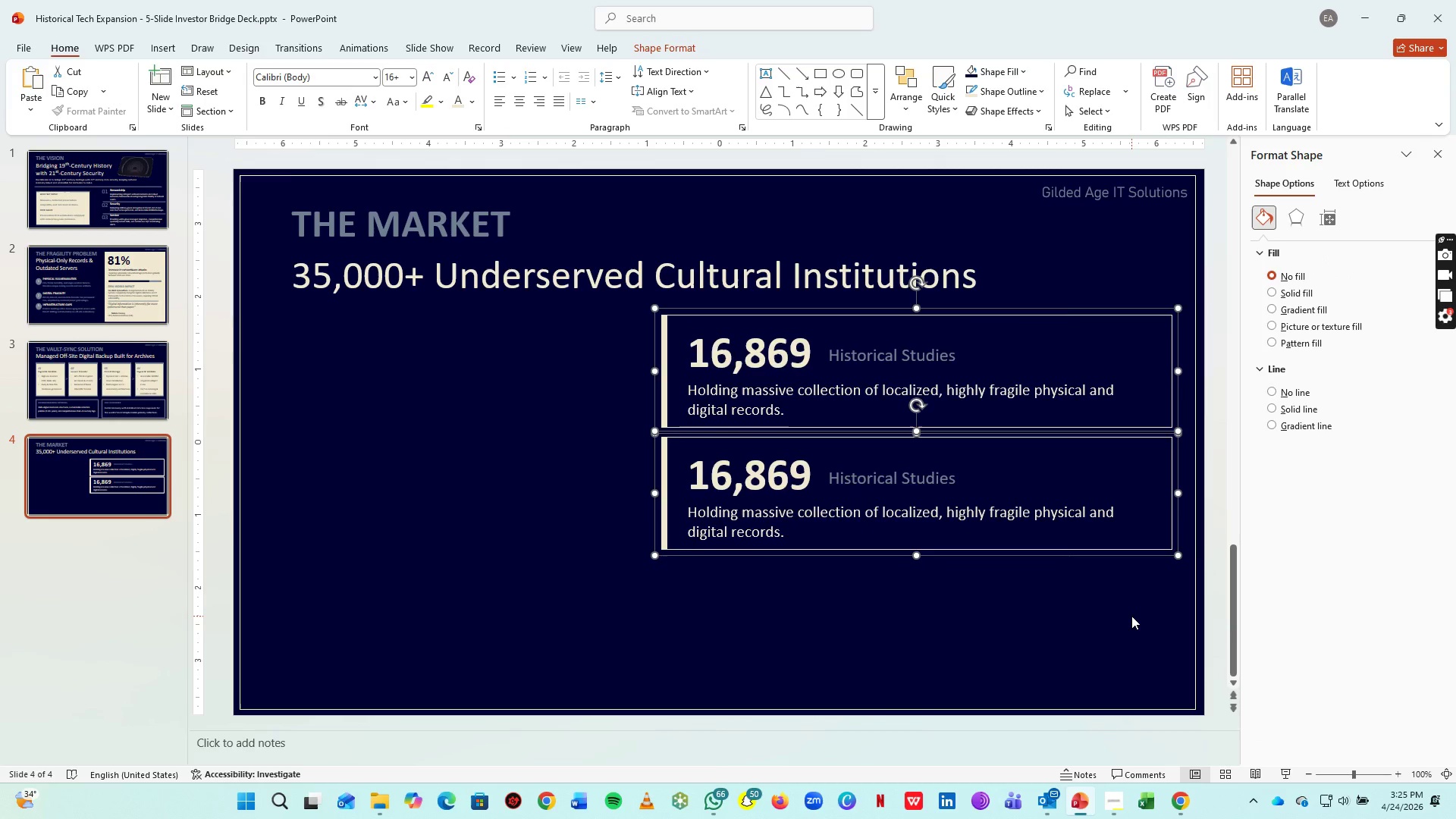 
key(ArrowUp)
 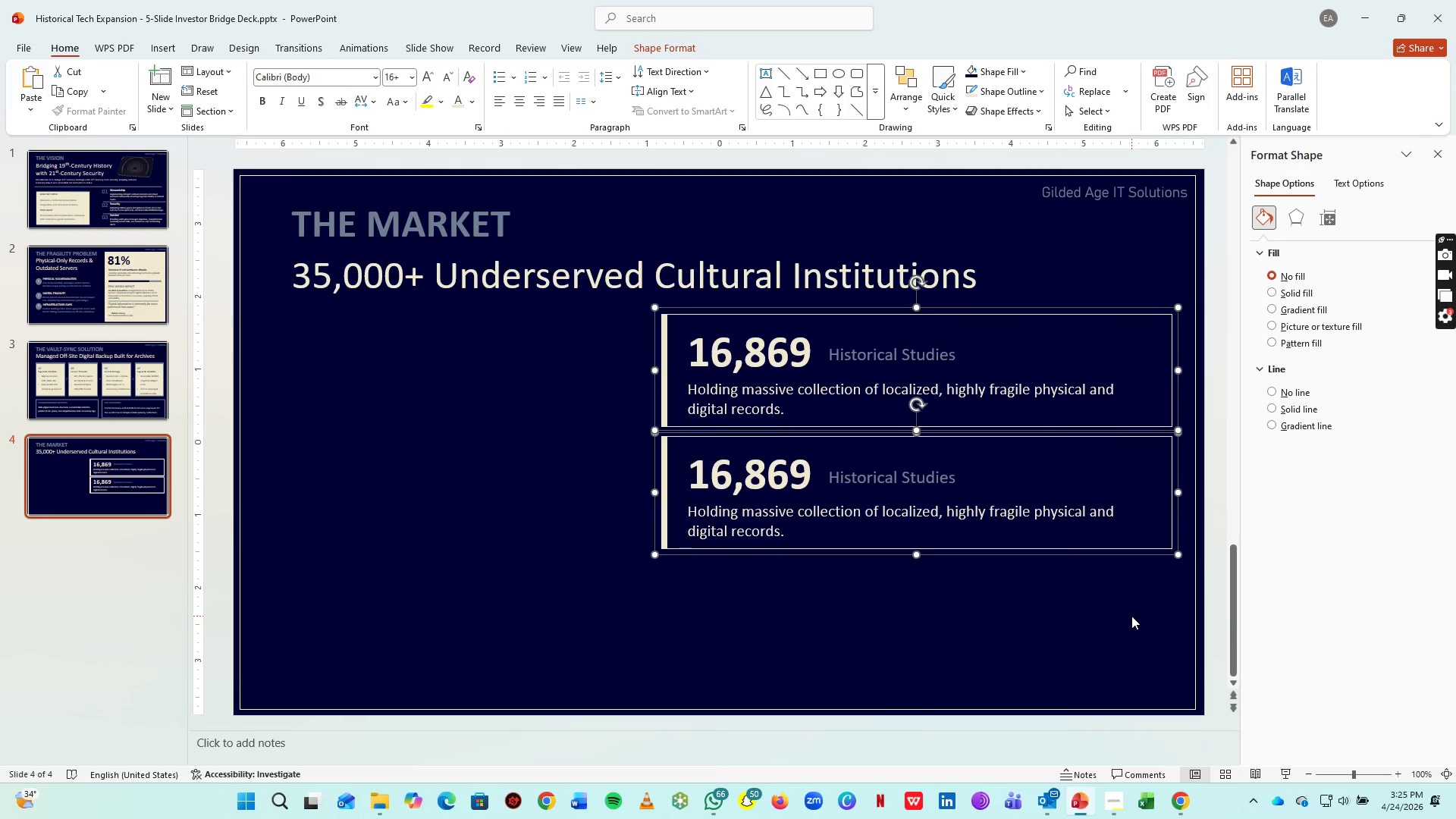 
key(ArrowUp)
 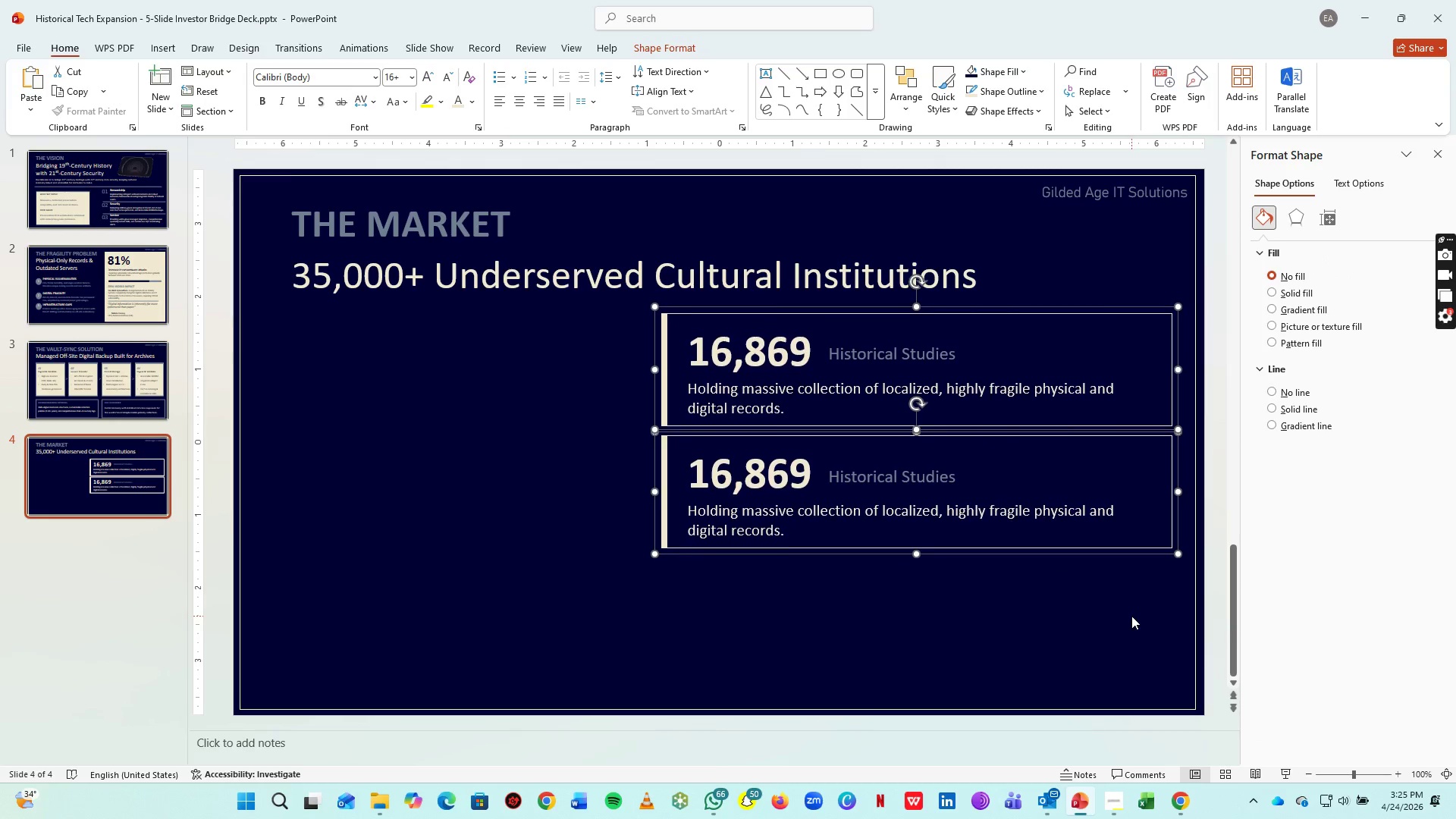 
key(ArrowUp)
 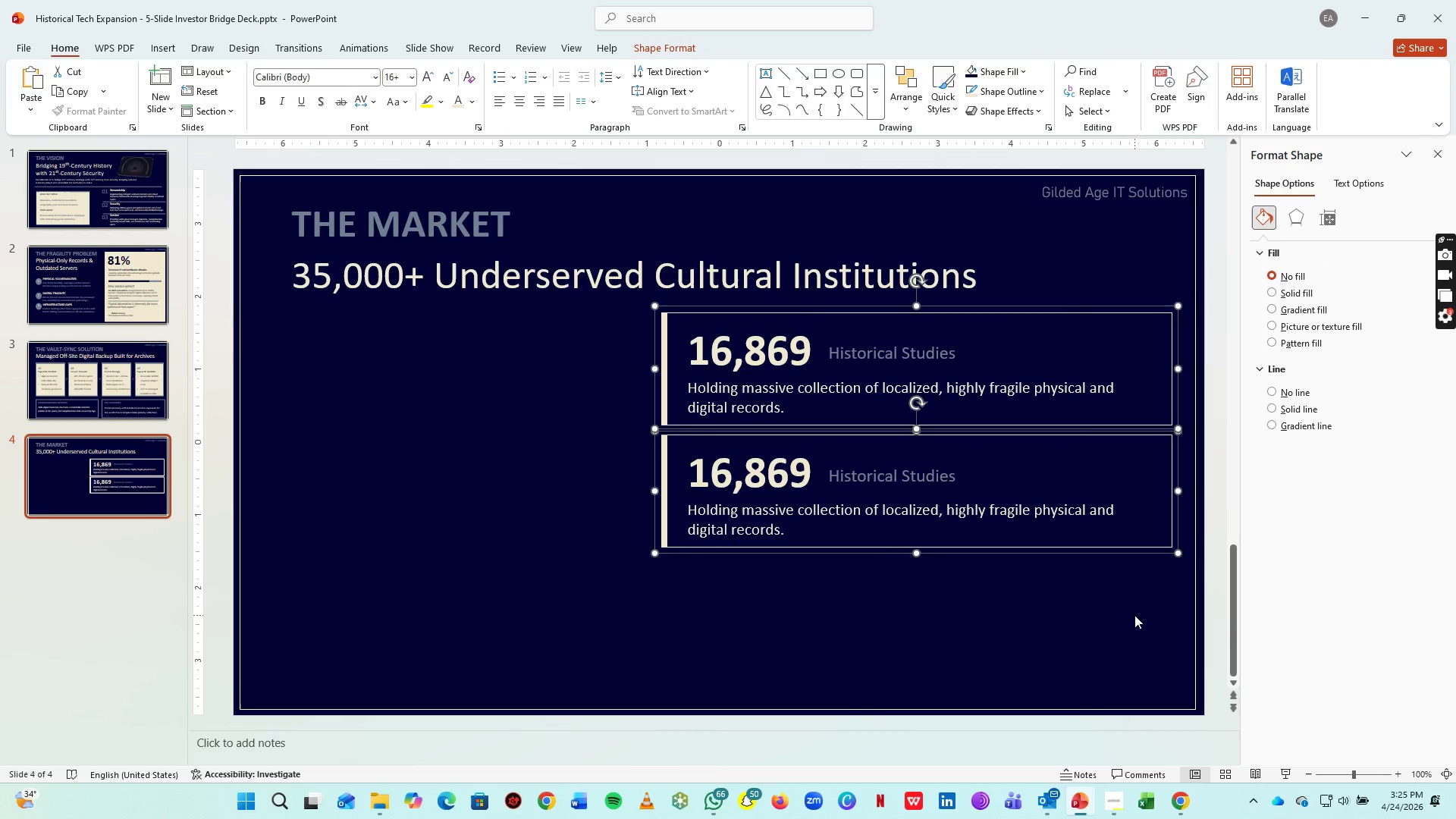 
key(ArrowUp)
 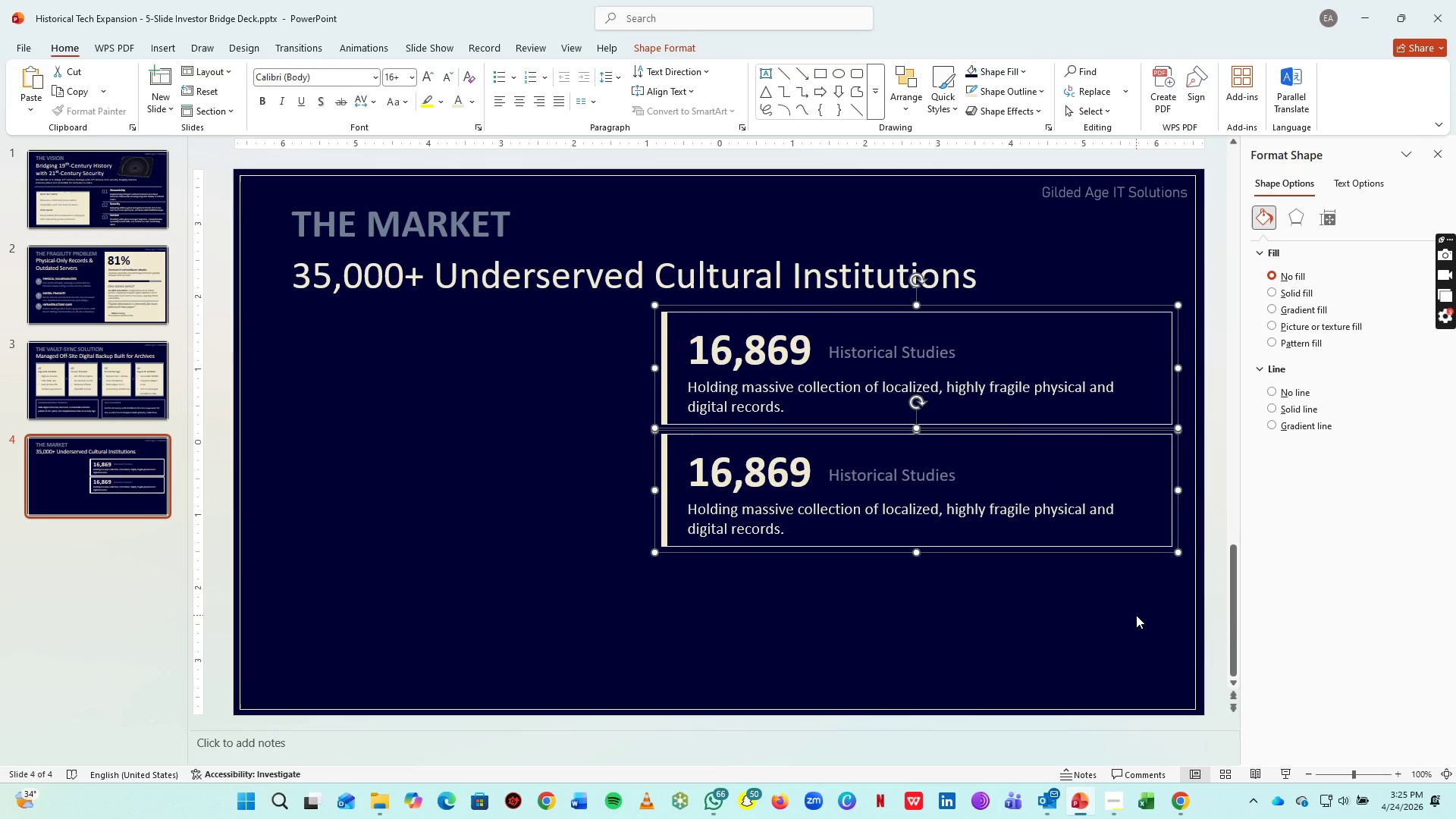 
key(ArrowUp)
 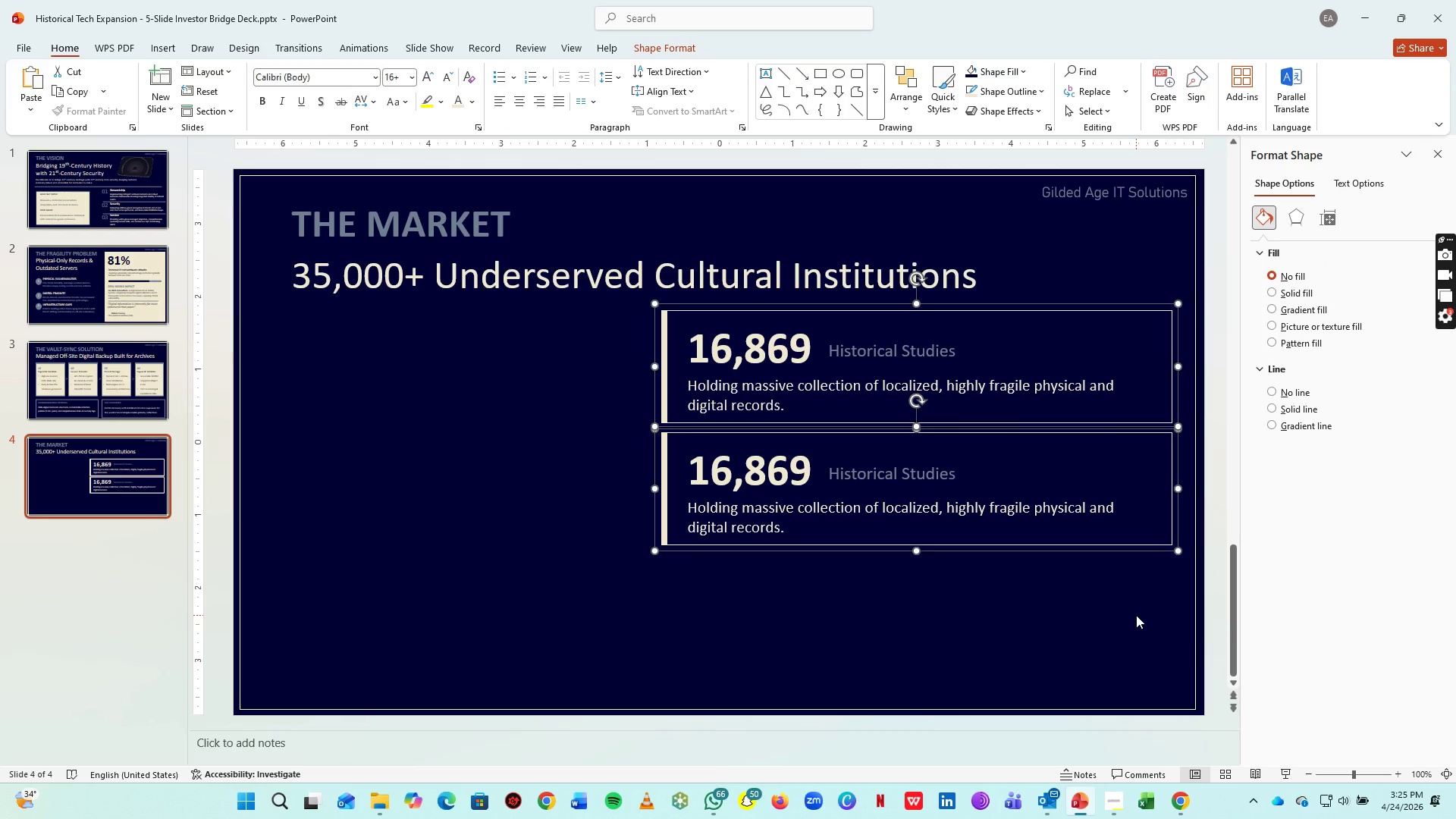 
key(ArrowUp)
 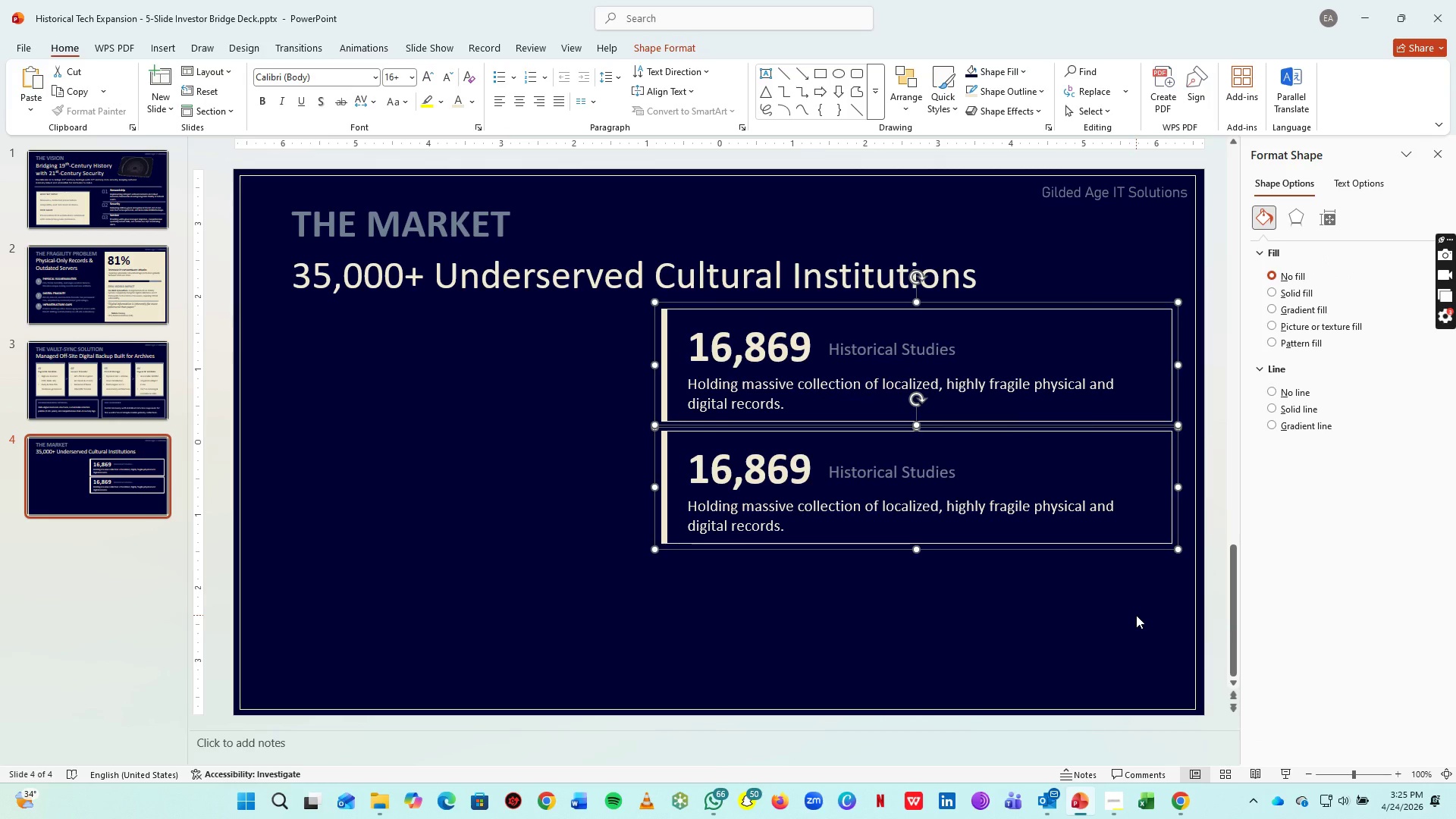 
key(ArrowUp)
 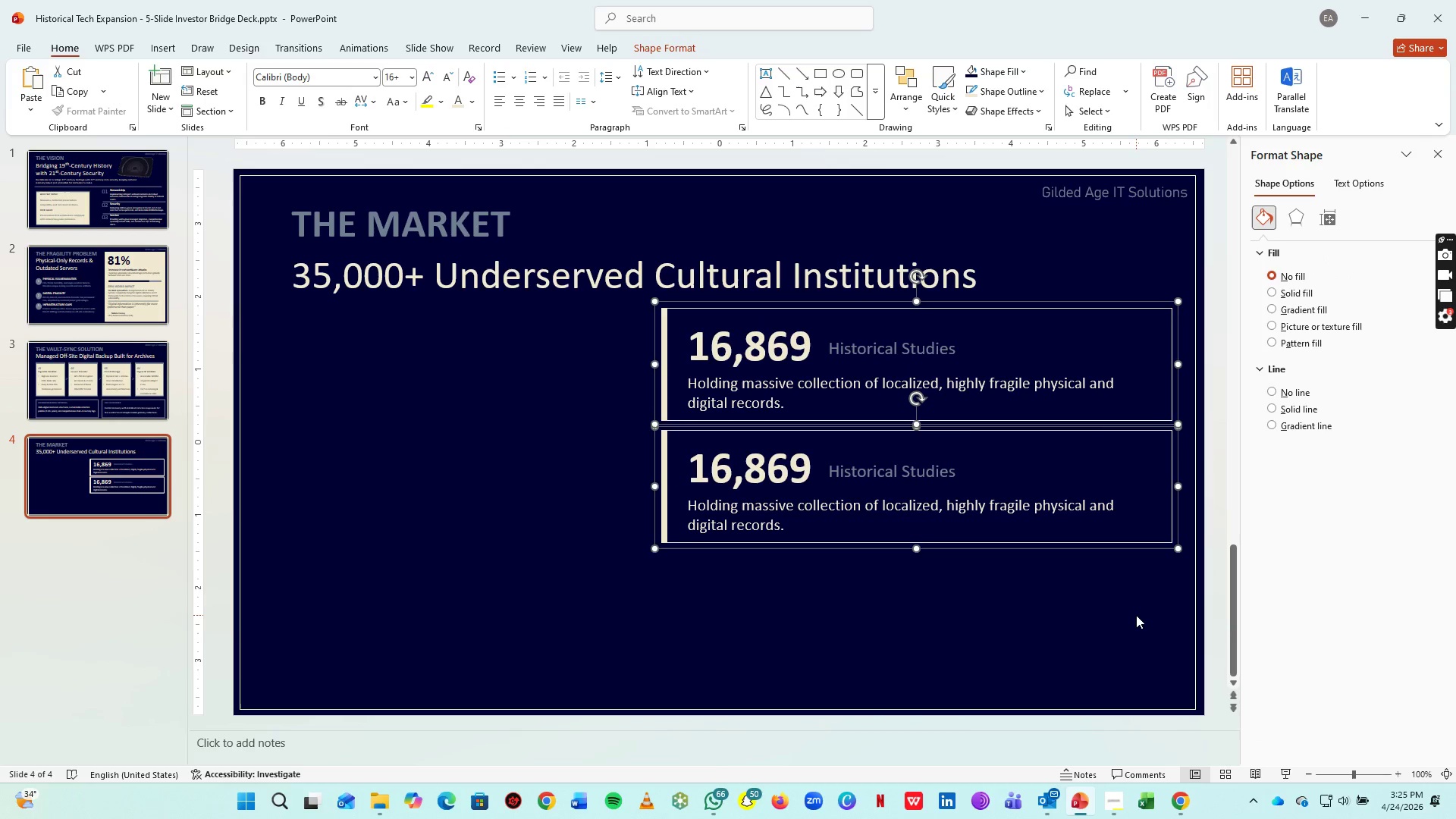 
key(ArrowUp)
 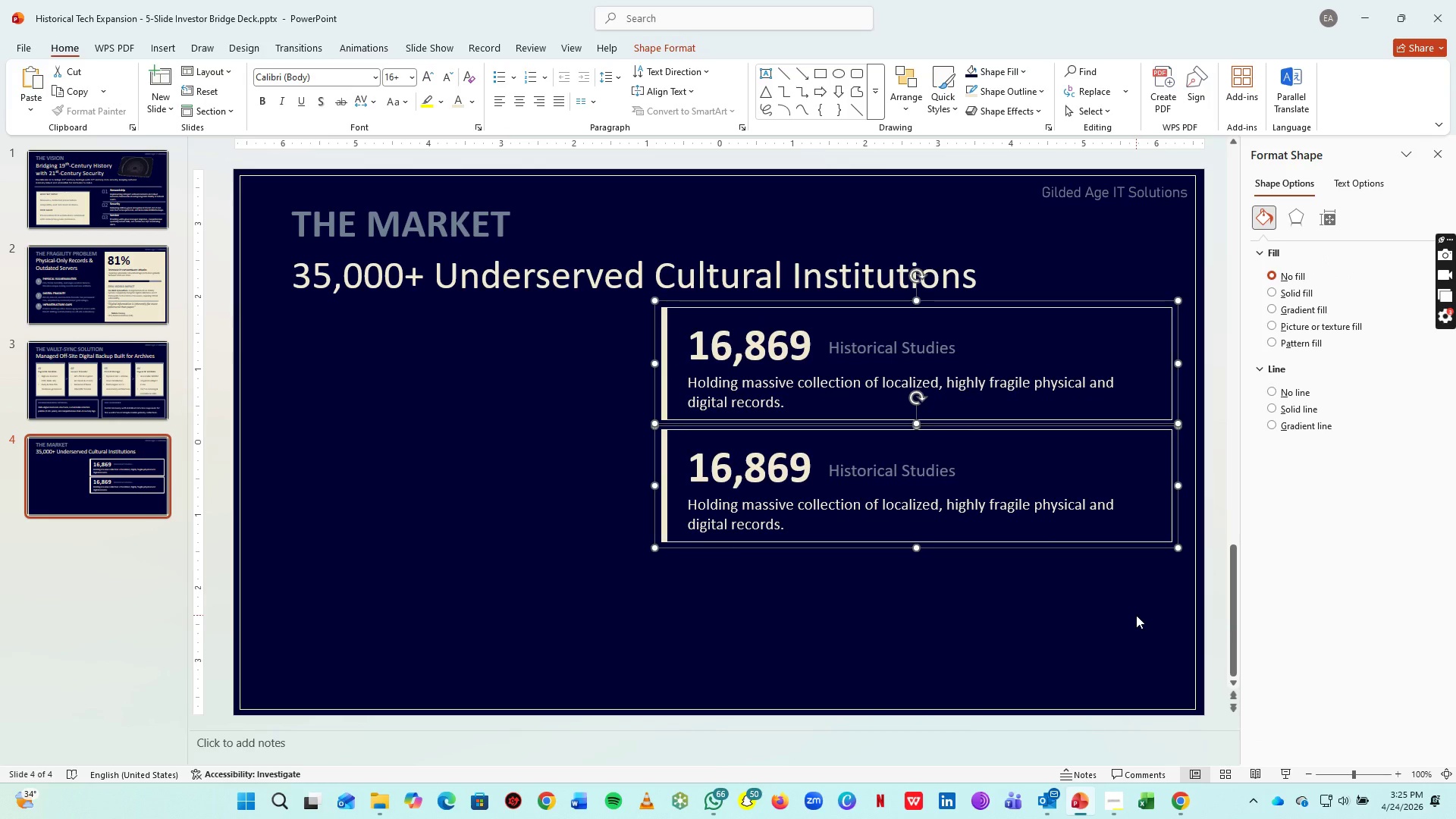 
key(ArrowUp)
 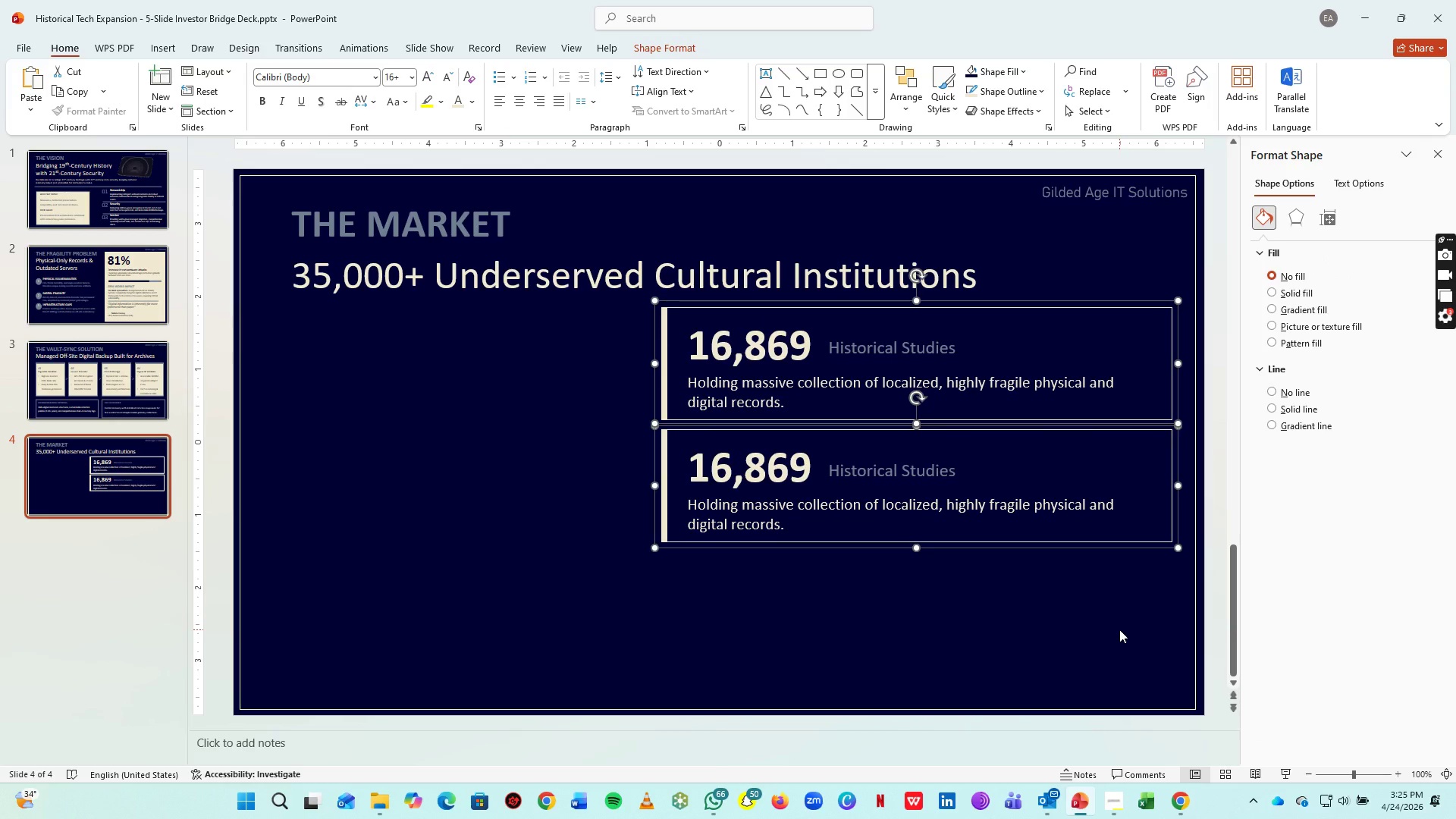 
key(ArrowDown)
 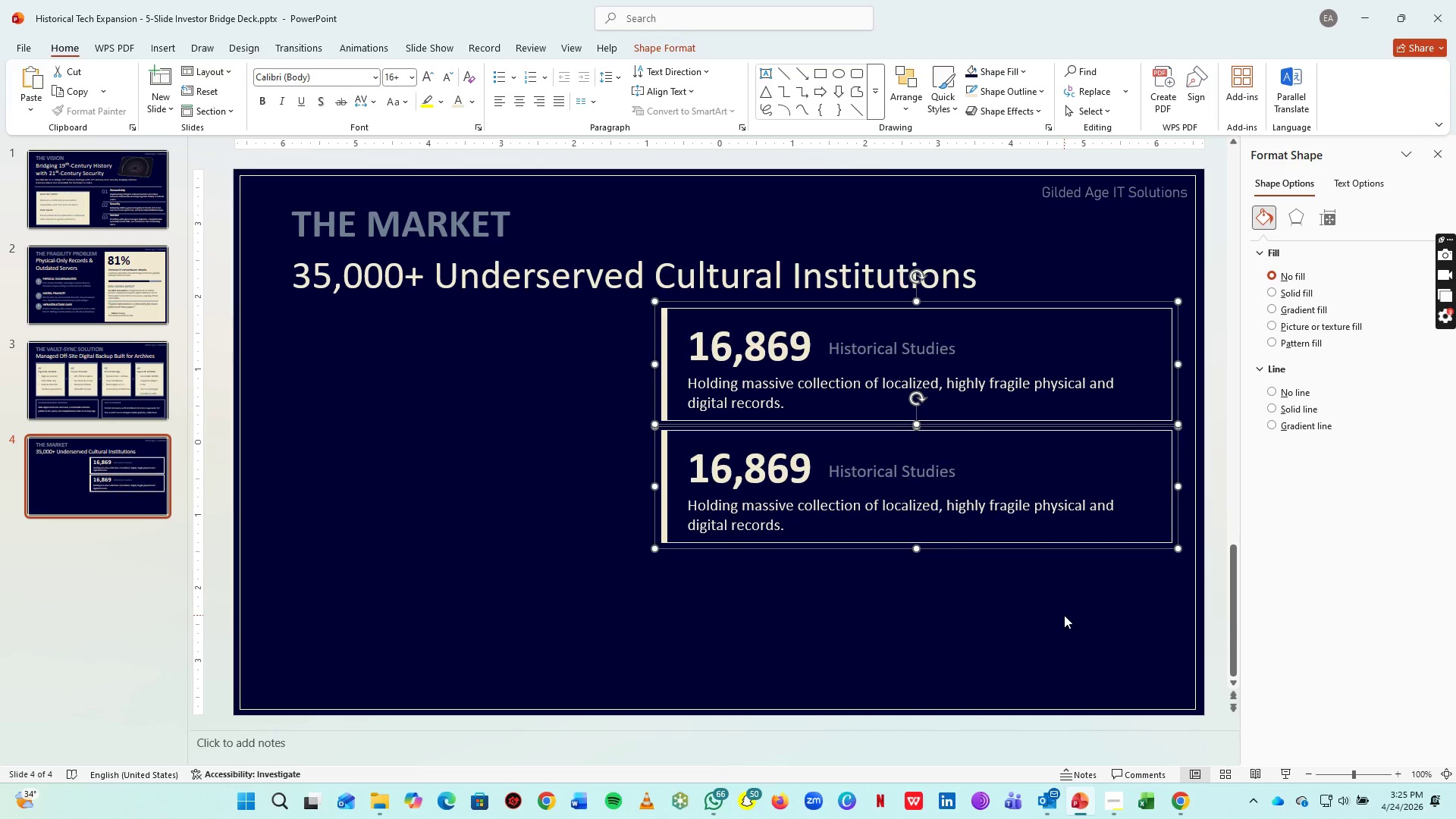 
left_click([1064, 615])
 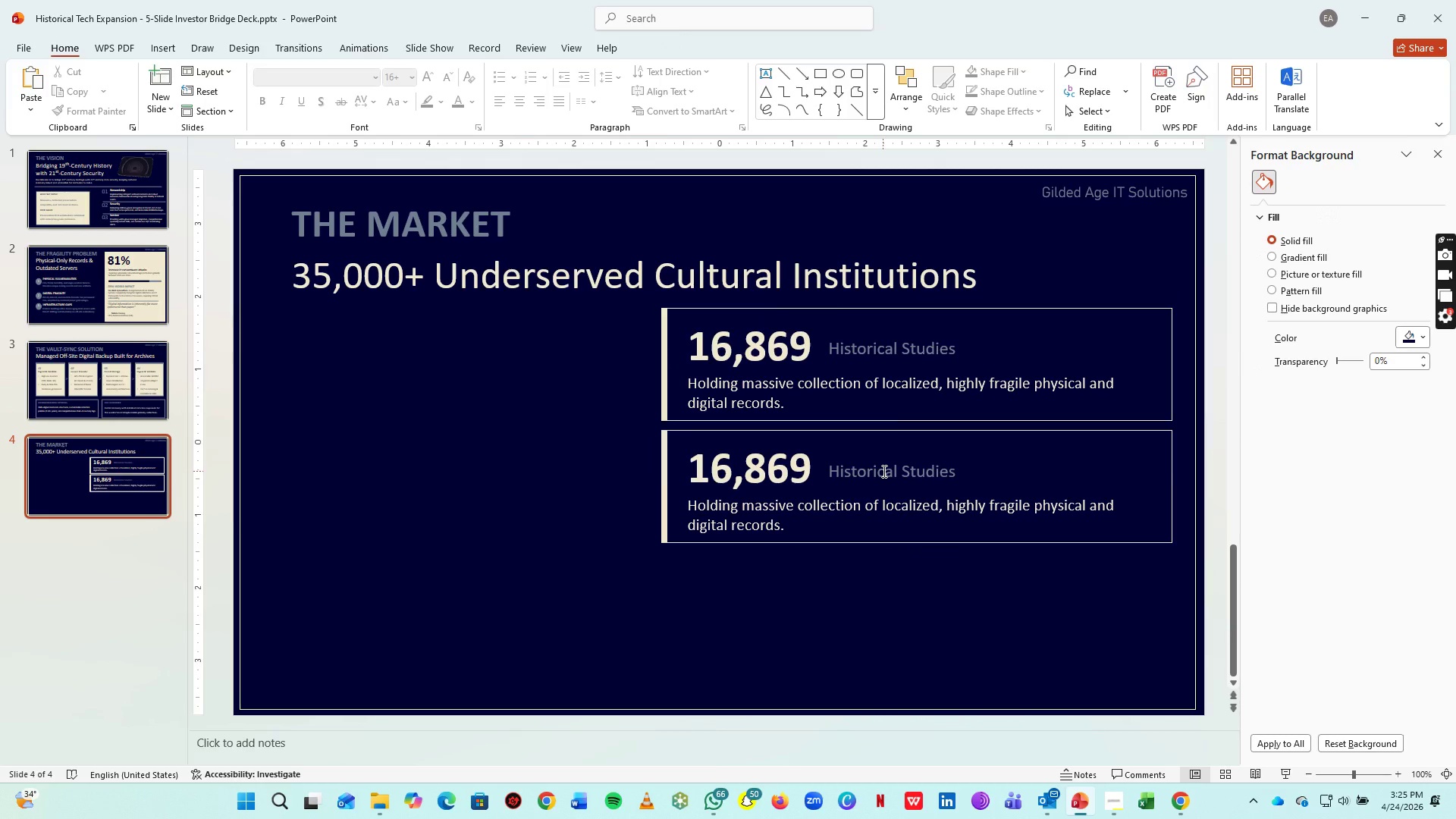 
left_click([883, 471])
 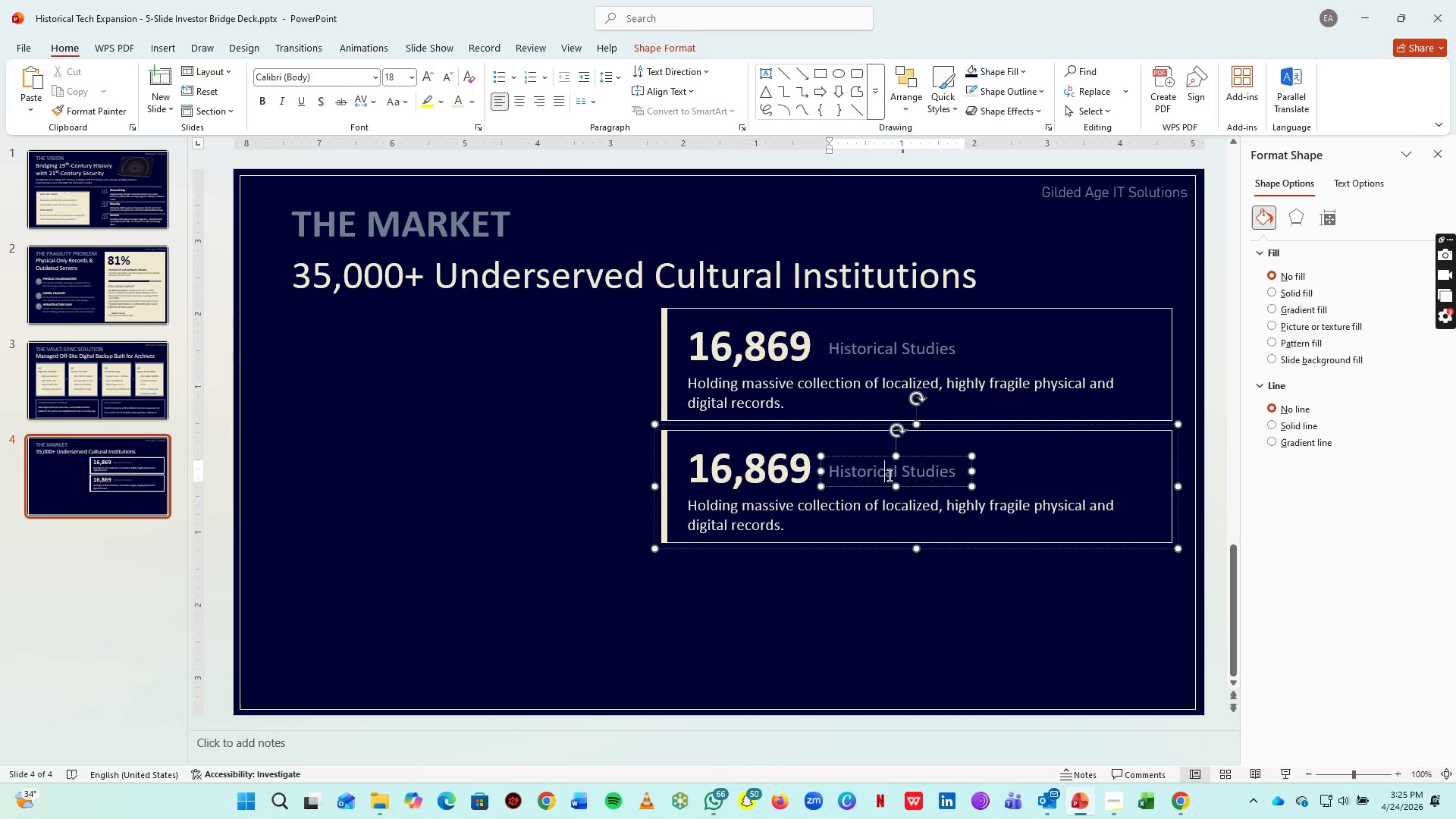 
key(Alt+AltLeft)
 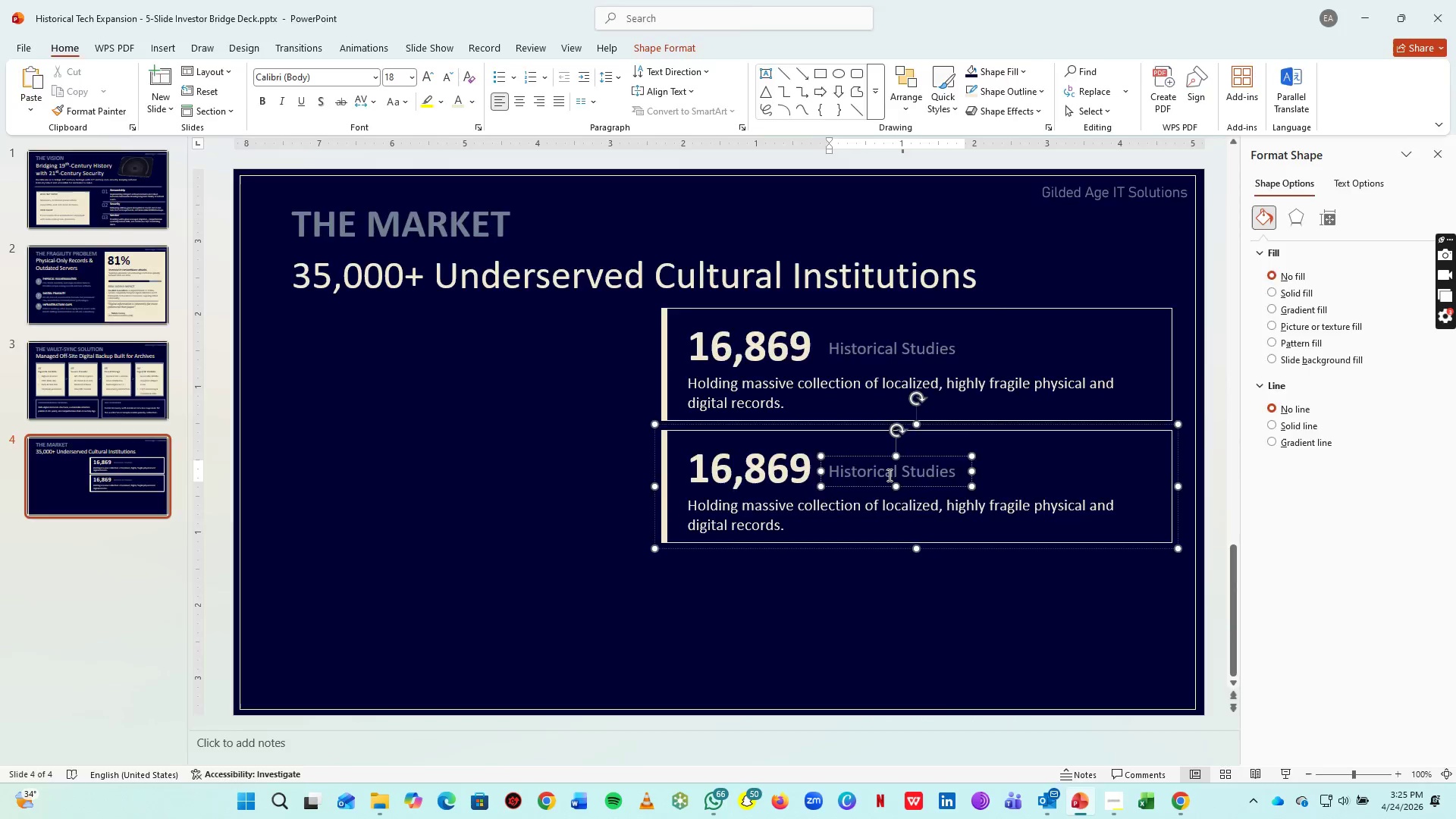 
key(Alt+Tab)
 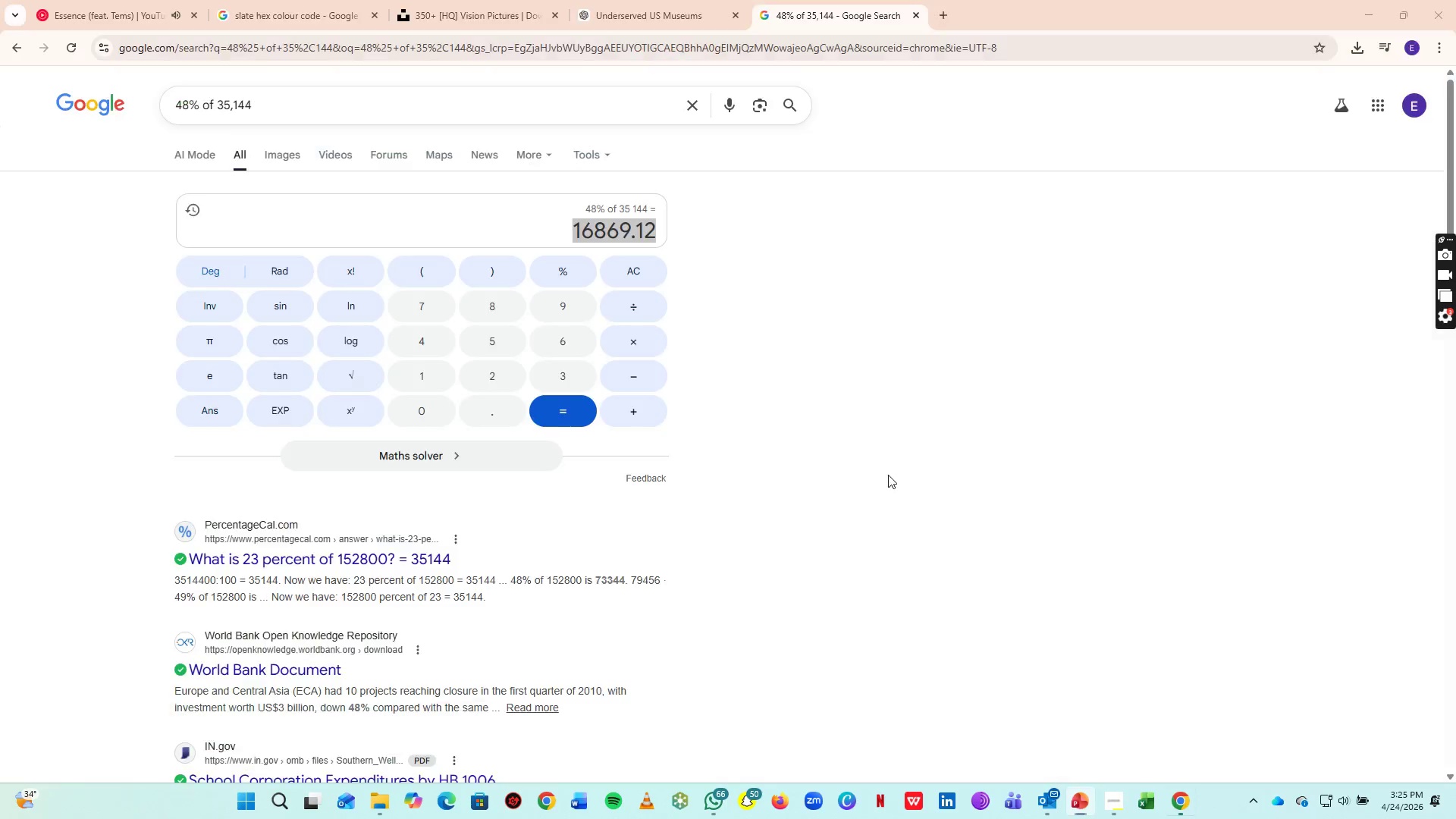 
key(Alt+Tab)
 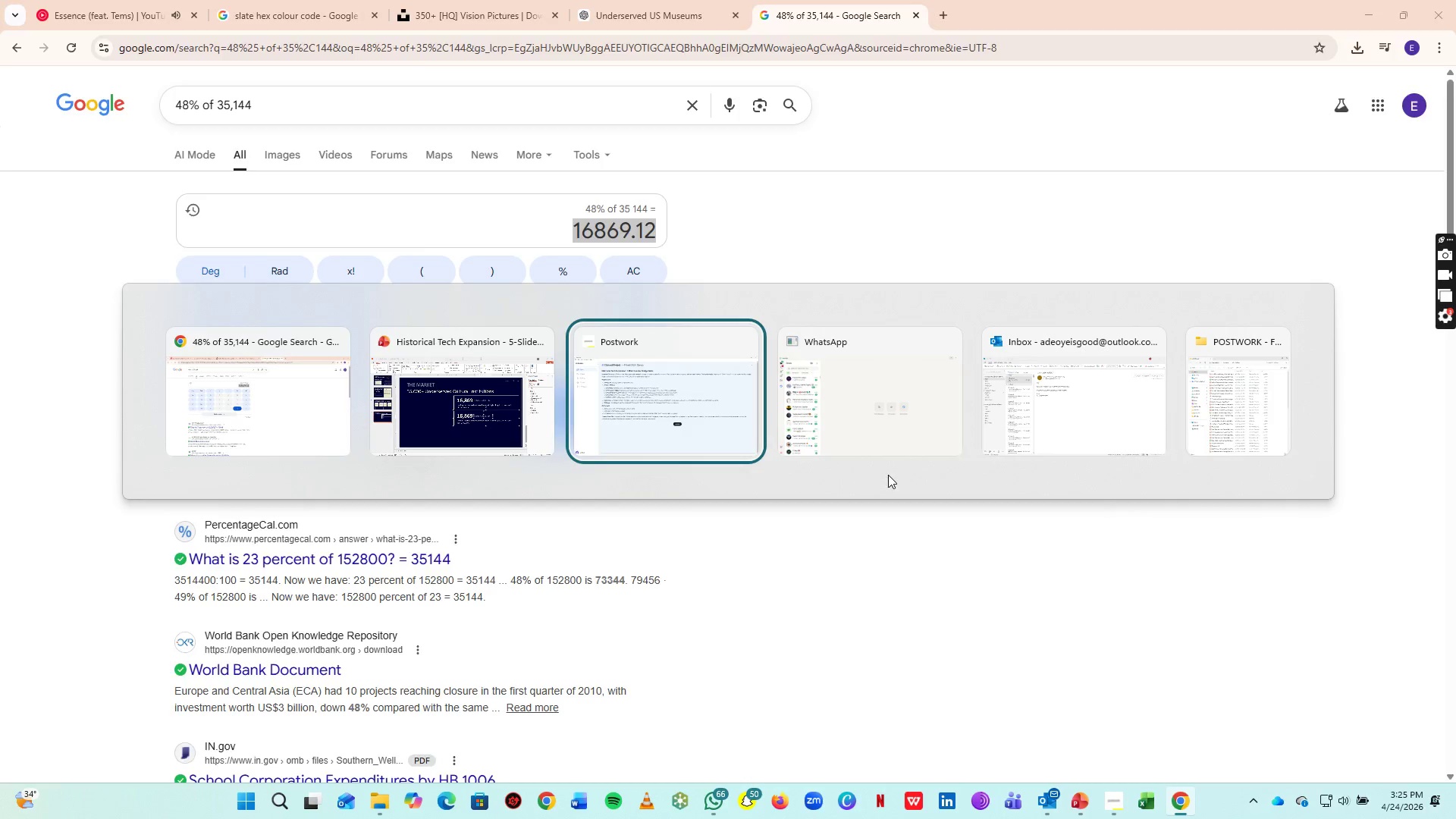 
key(Alt+Tab)